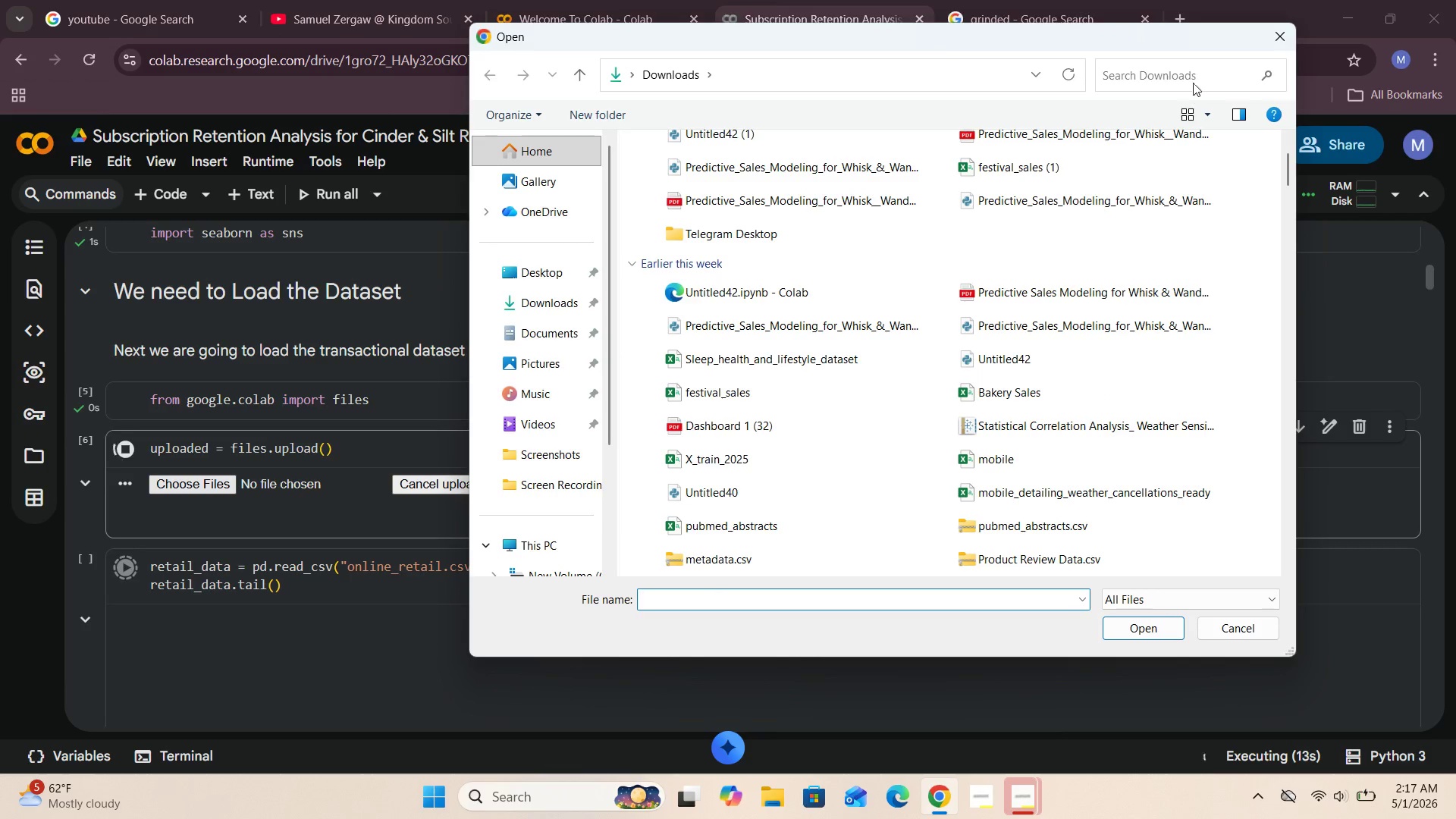 
left_click([1191, 80])
 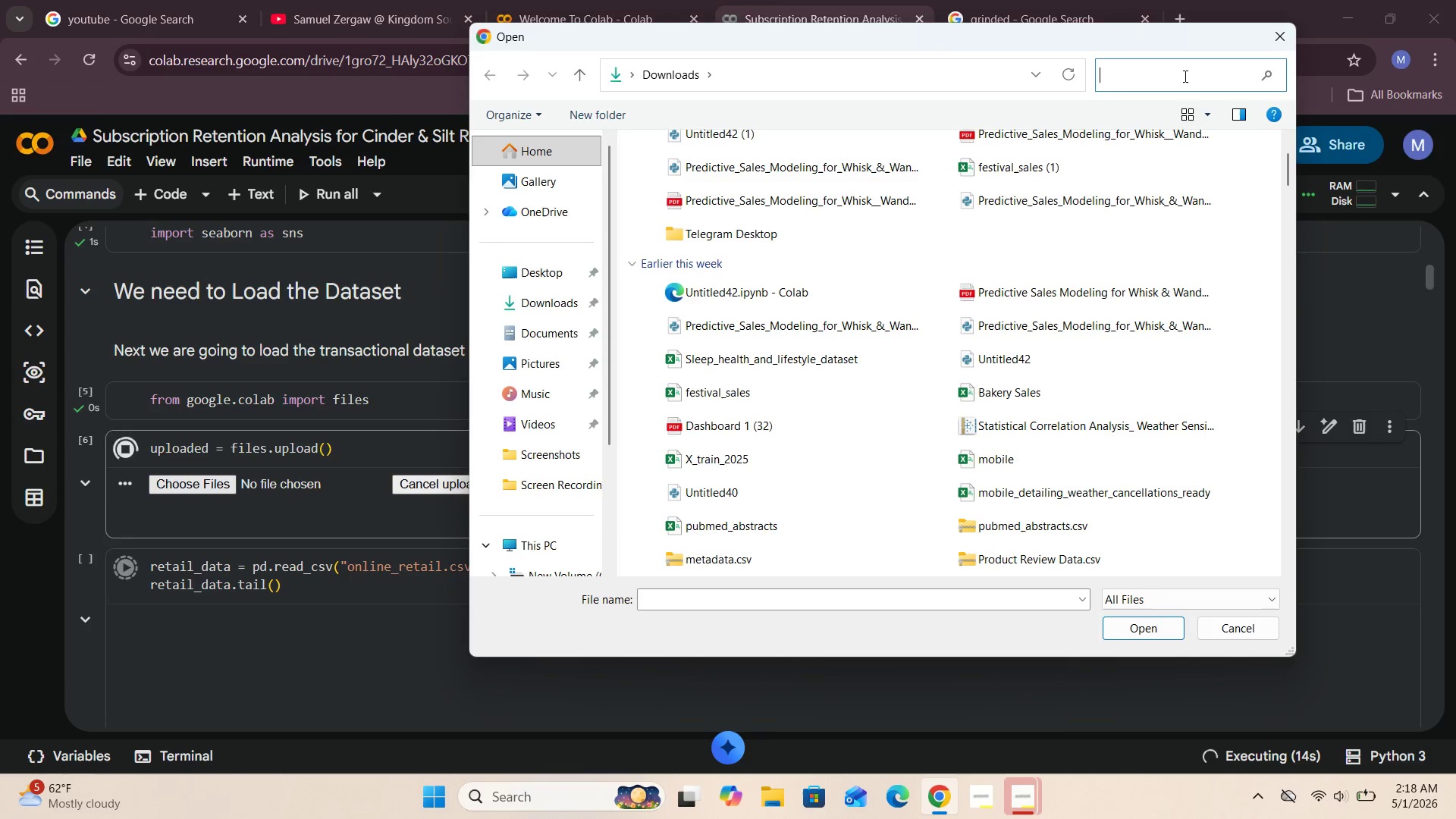 
type(oli)
 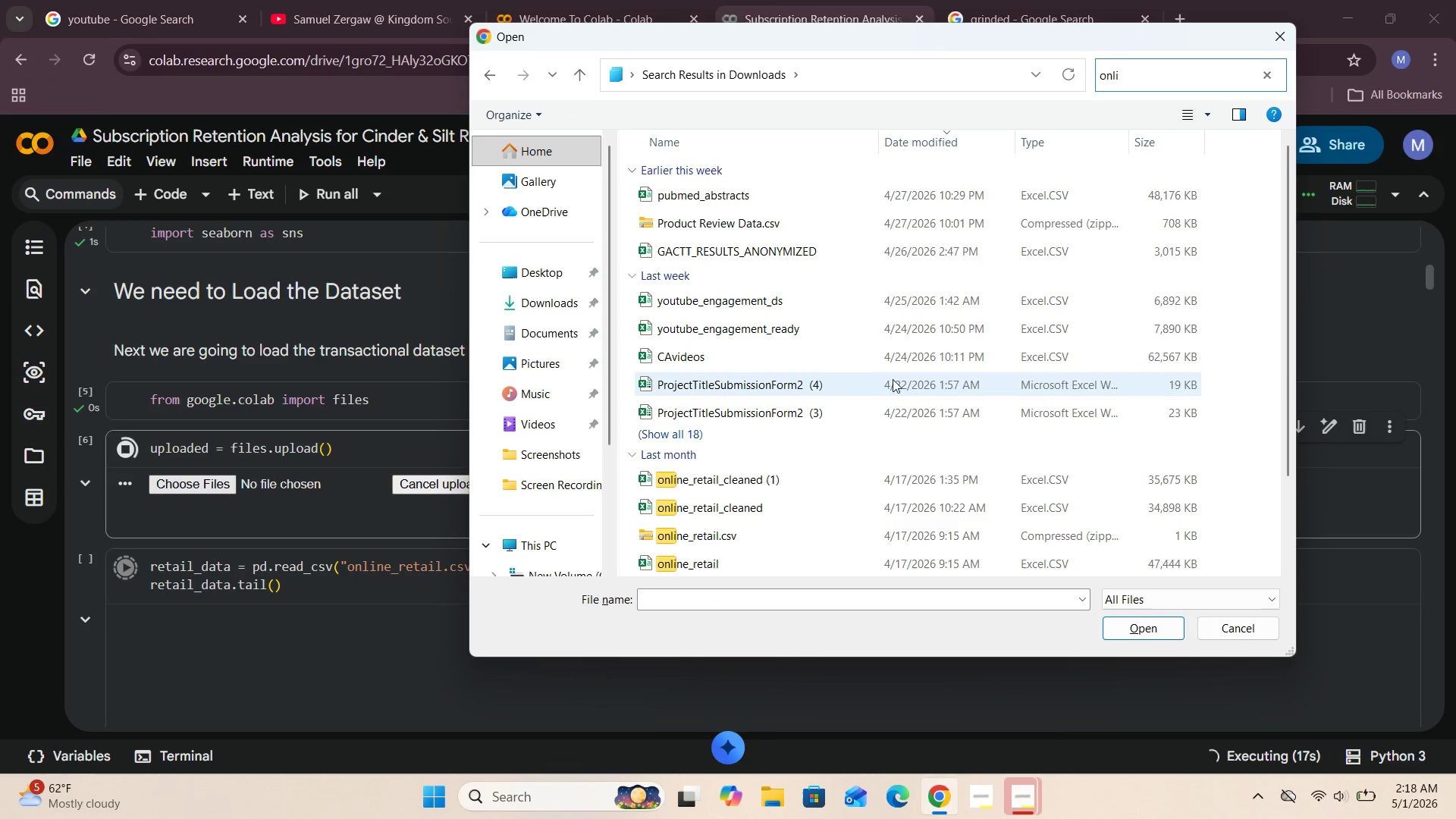 
scroll: coordinate [878, 406], scroll_direction: down, amount: 2.0
 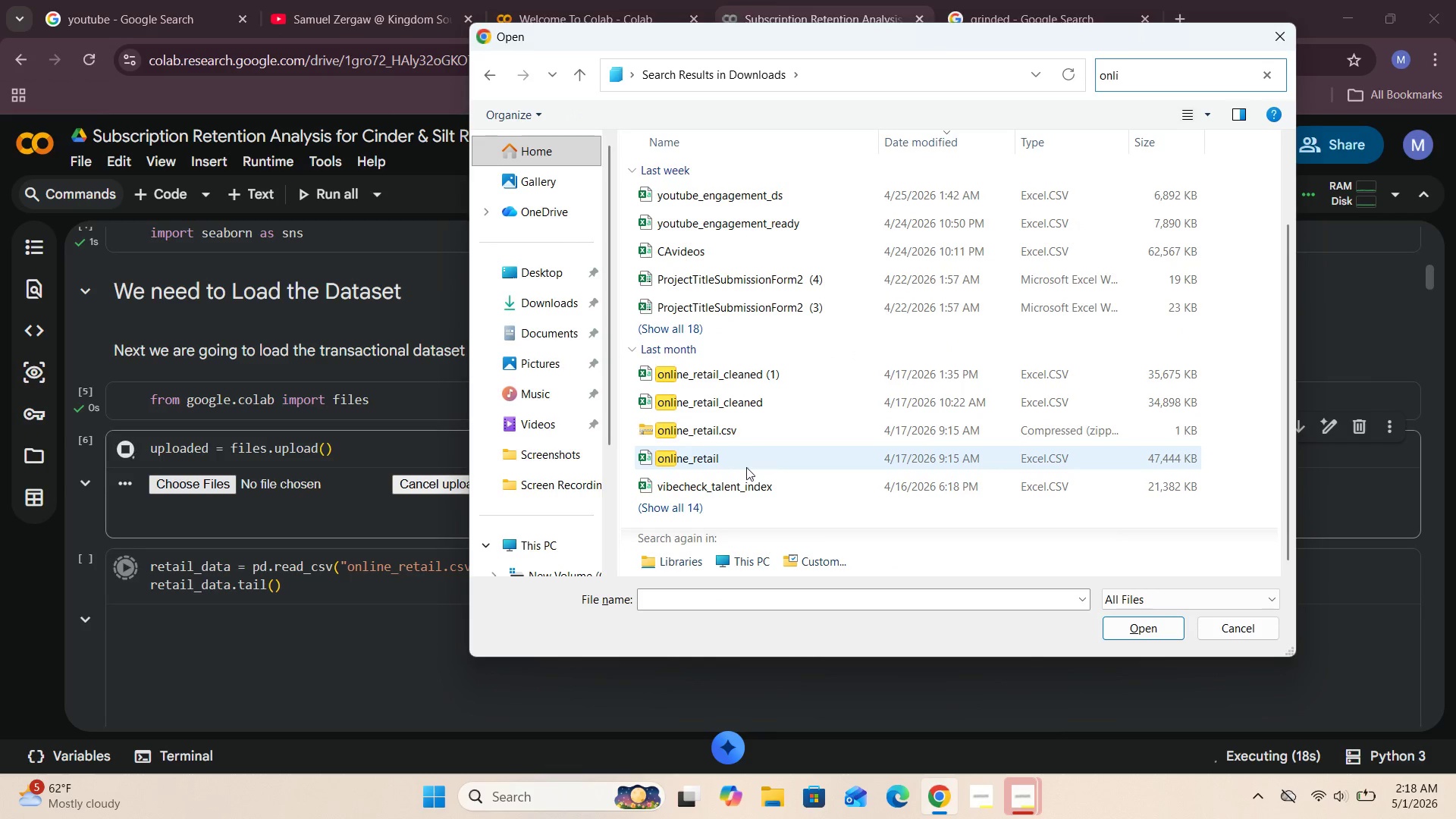 
left_click([746, 467])
 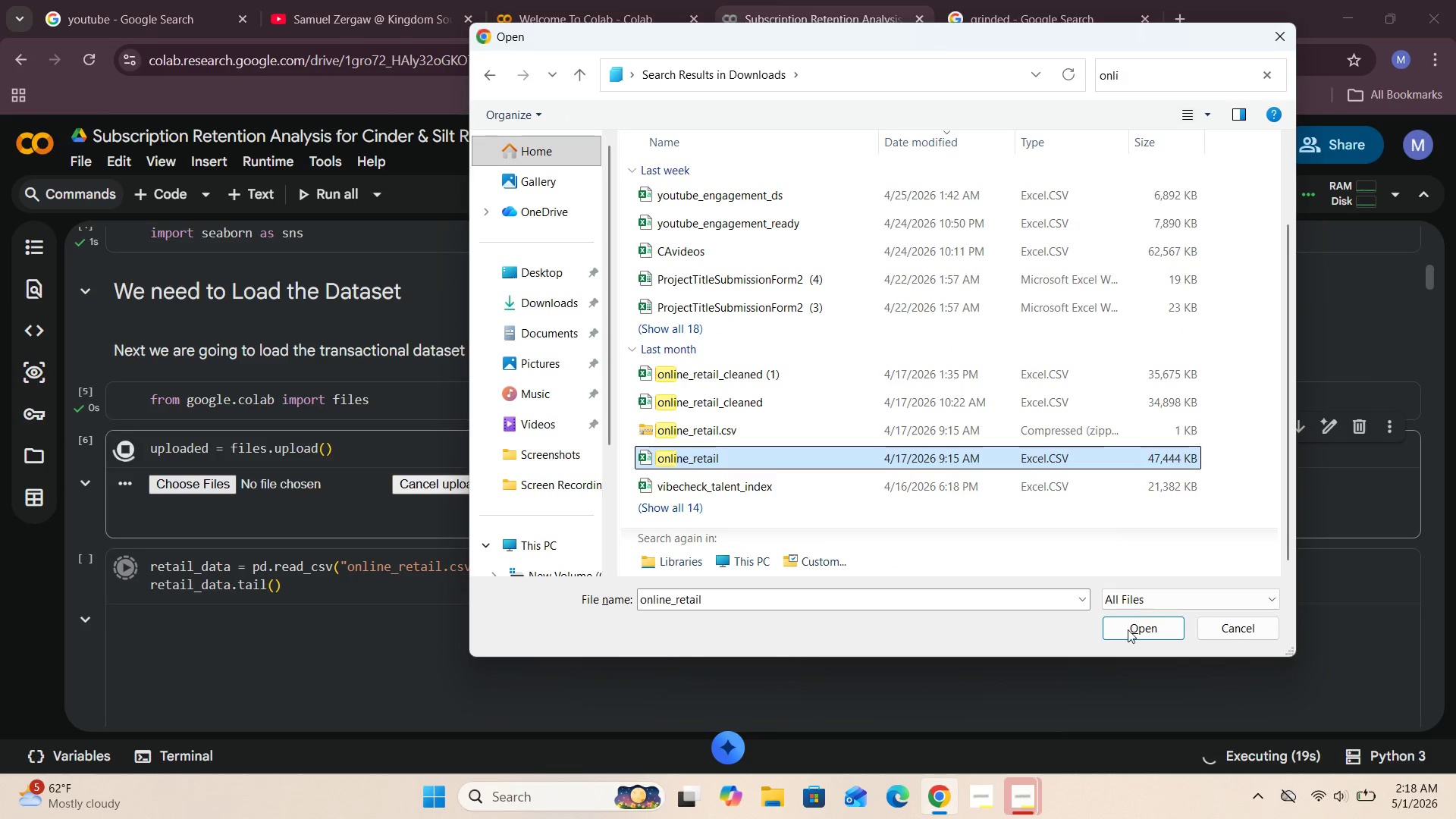 
left_click([1129, 631])
 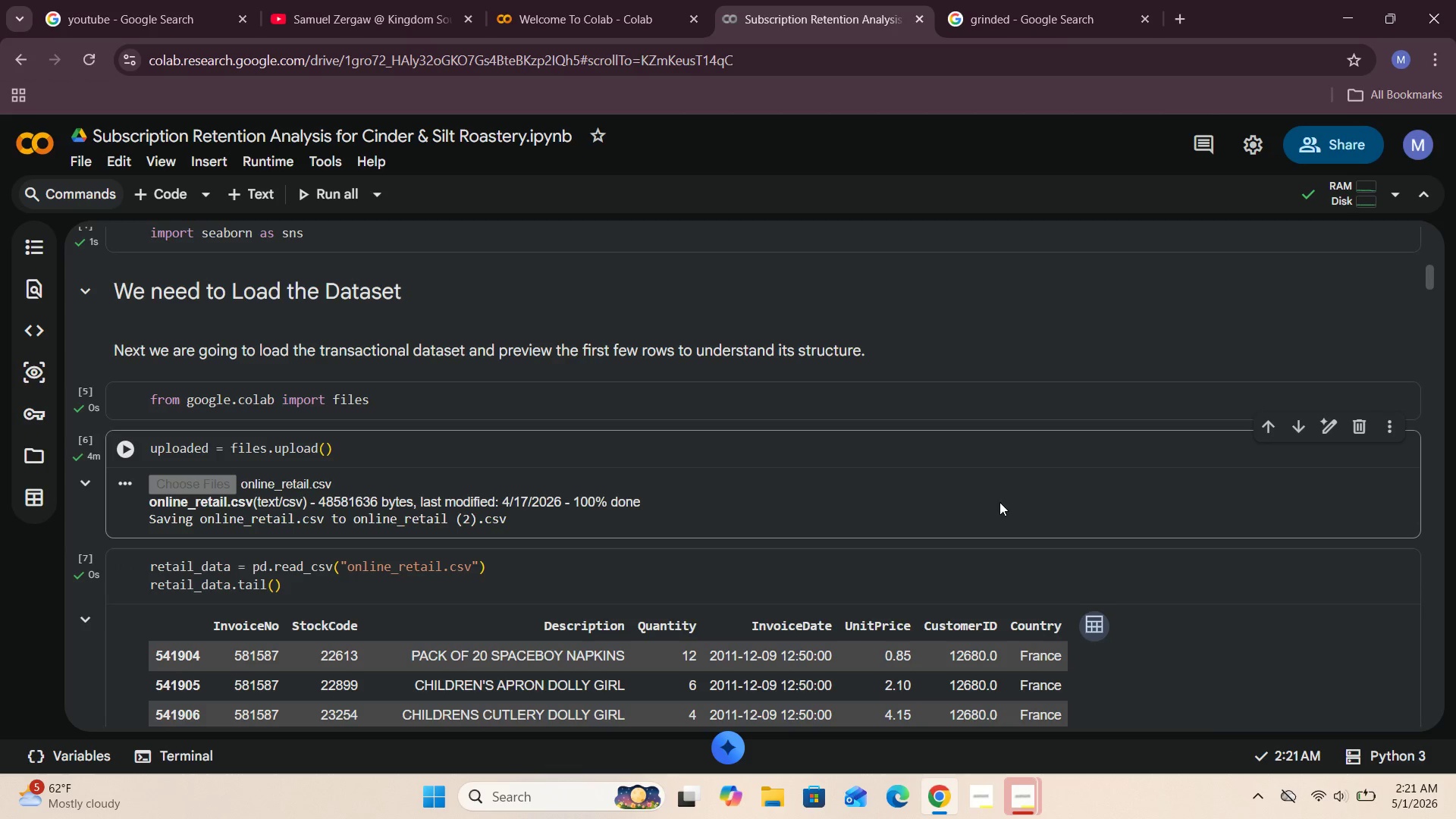 
wait(238.11)
 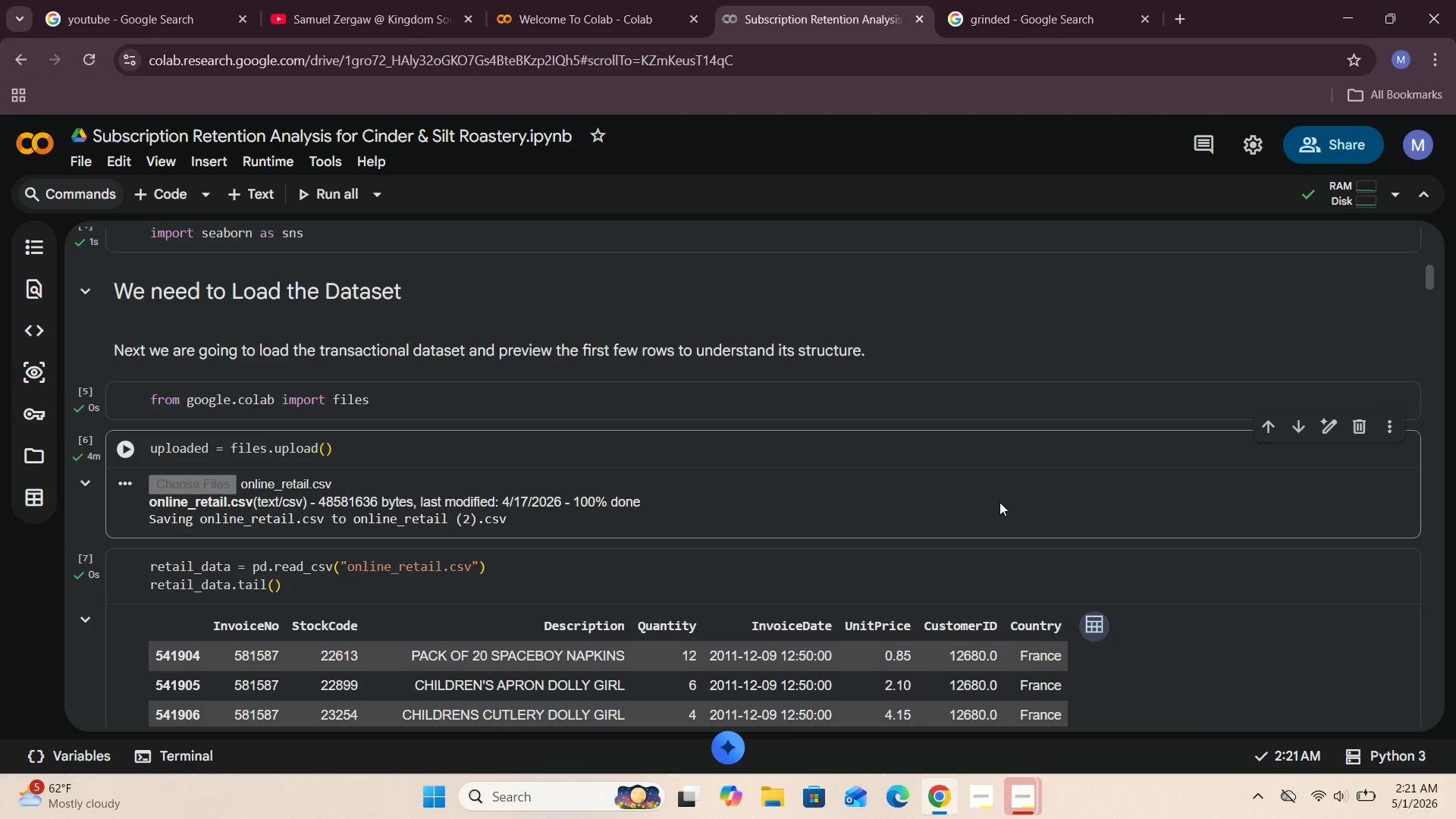 
scroll: coordinate [413, 501], scroll_direction: down, amount: 72.0
 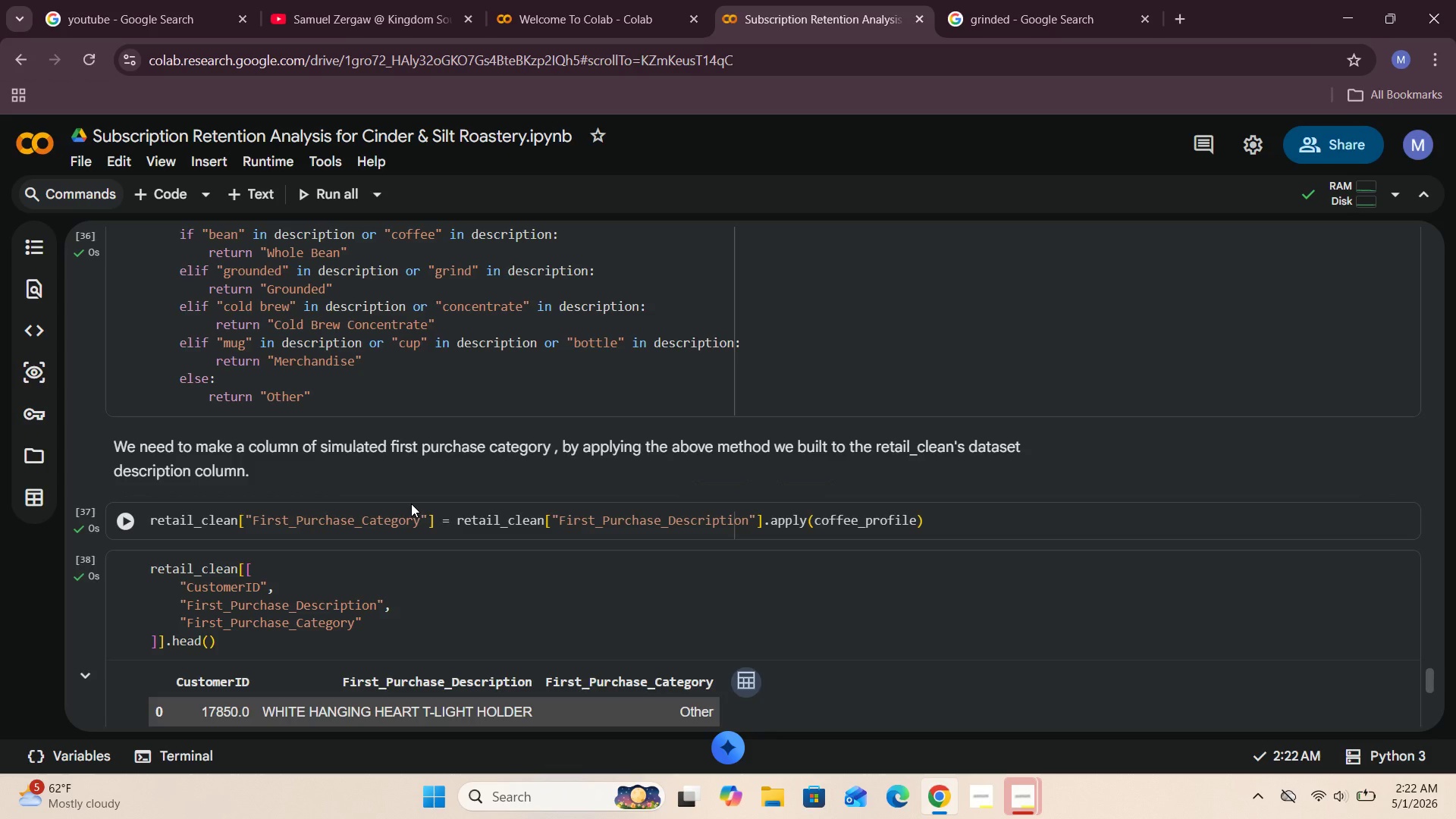 
wait(8.58)
 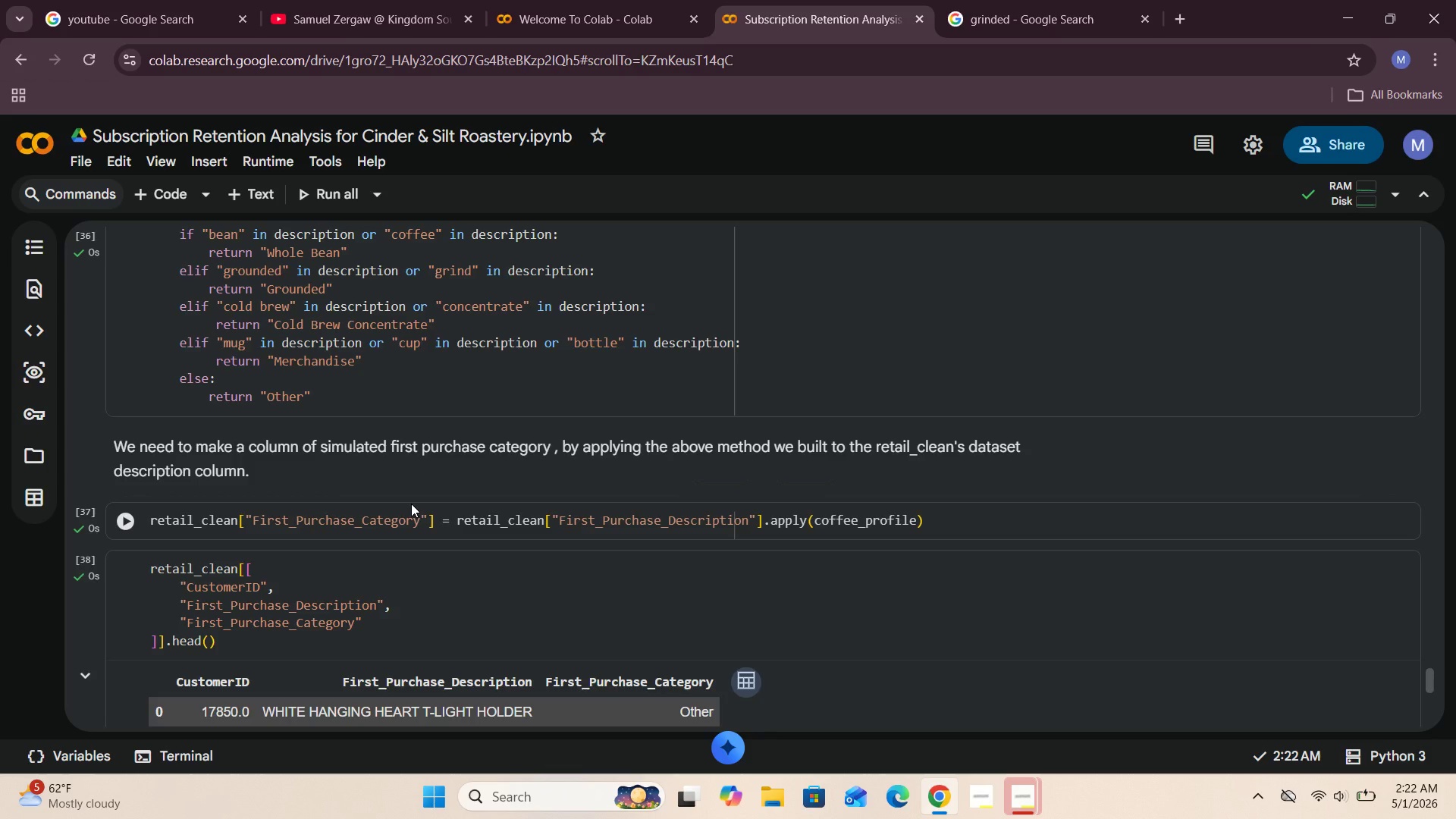 
scroll: coordinate [421, 531], scroll_direction: down, amount: 3.0
 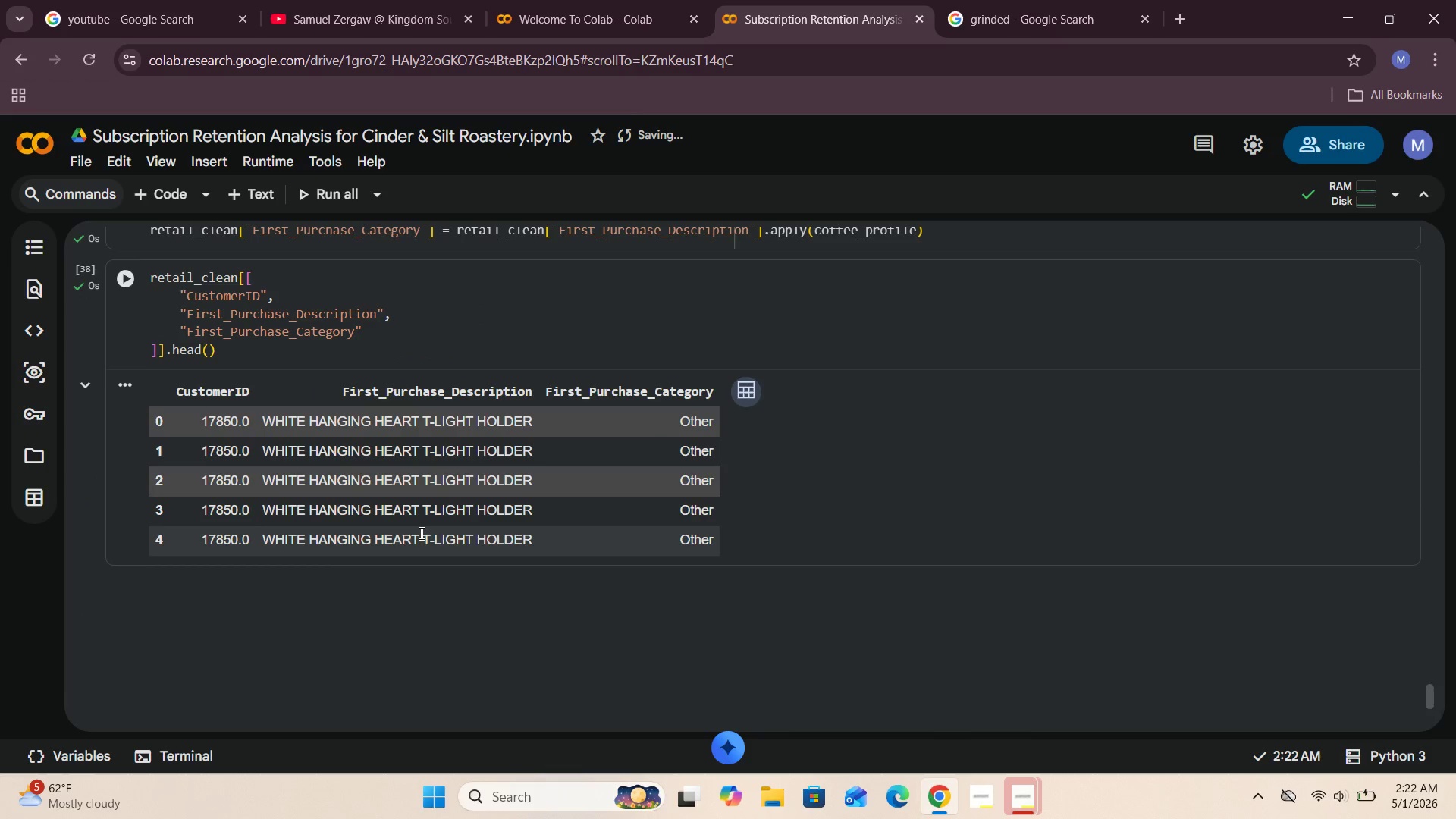 
scroll: coordinate [422, 538], scroll_direction: up, amount: 5.0
 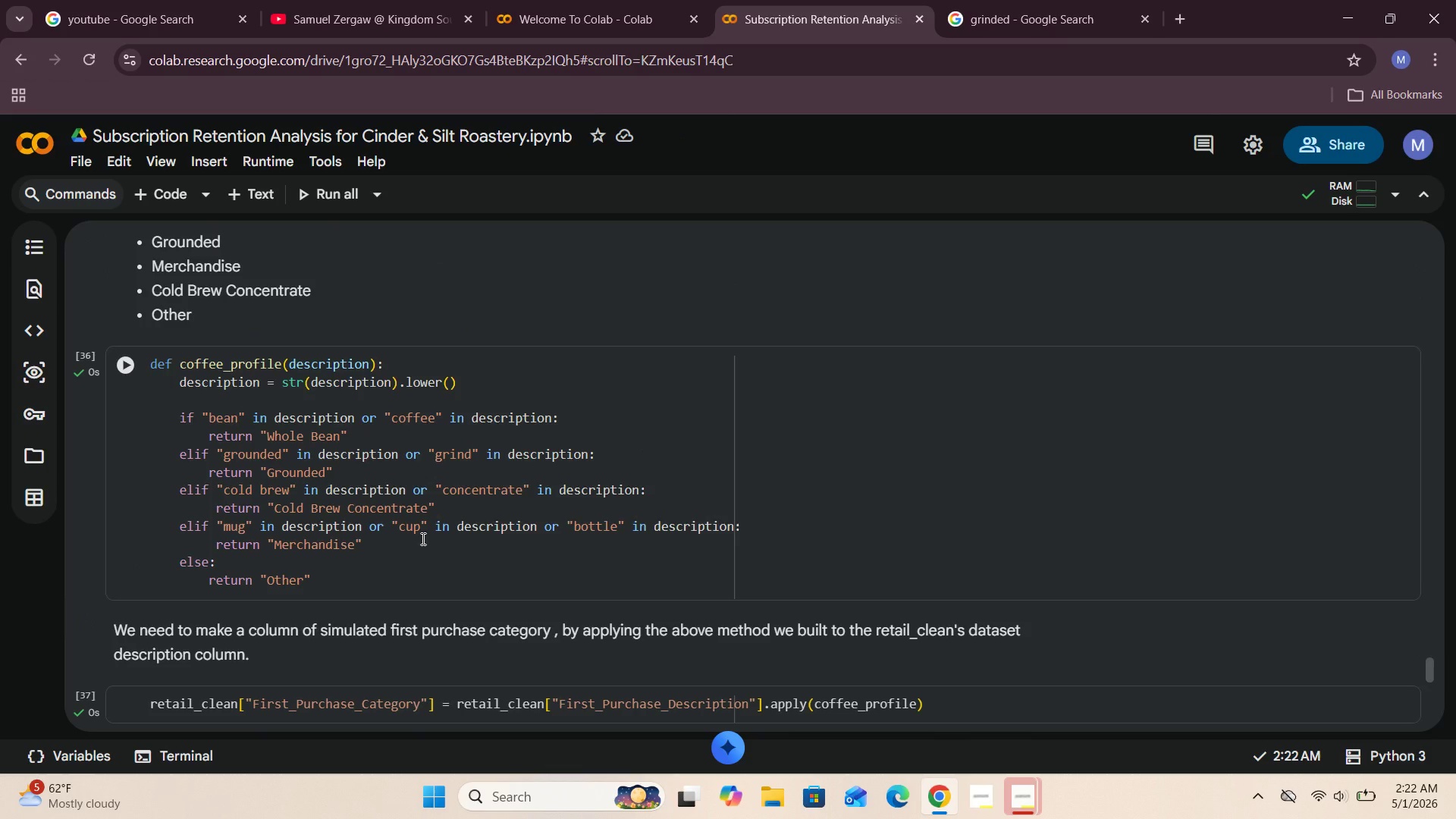 
scroll: coordinate [422, 538], scroll_direction: down, amount: 2.0
 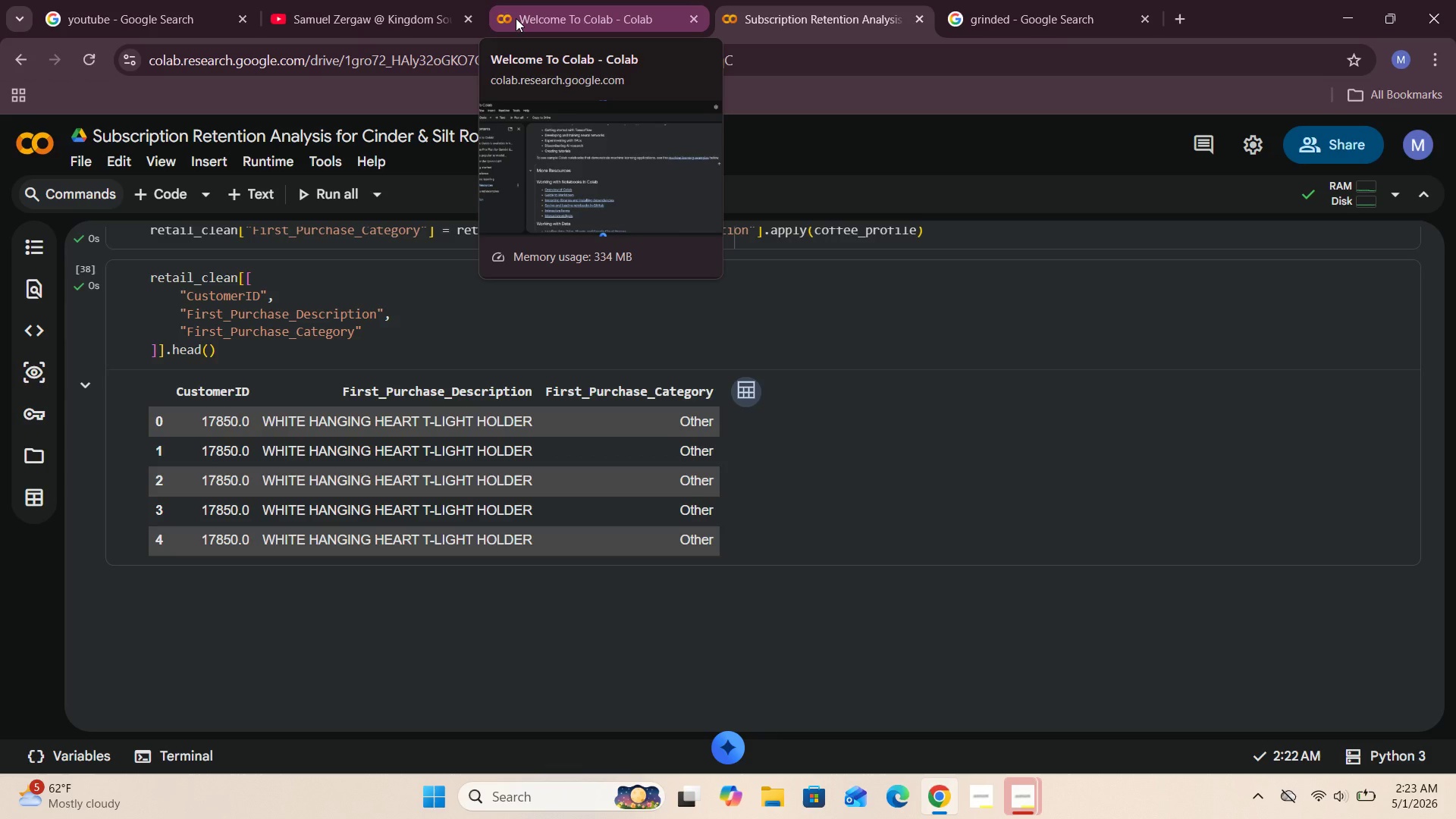 
wait(55.86)
 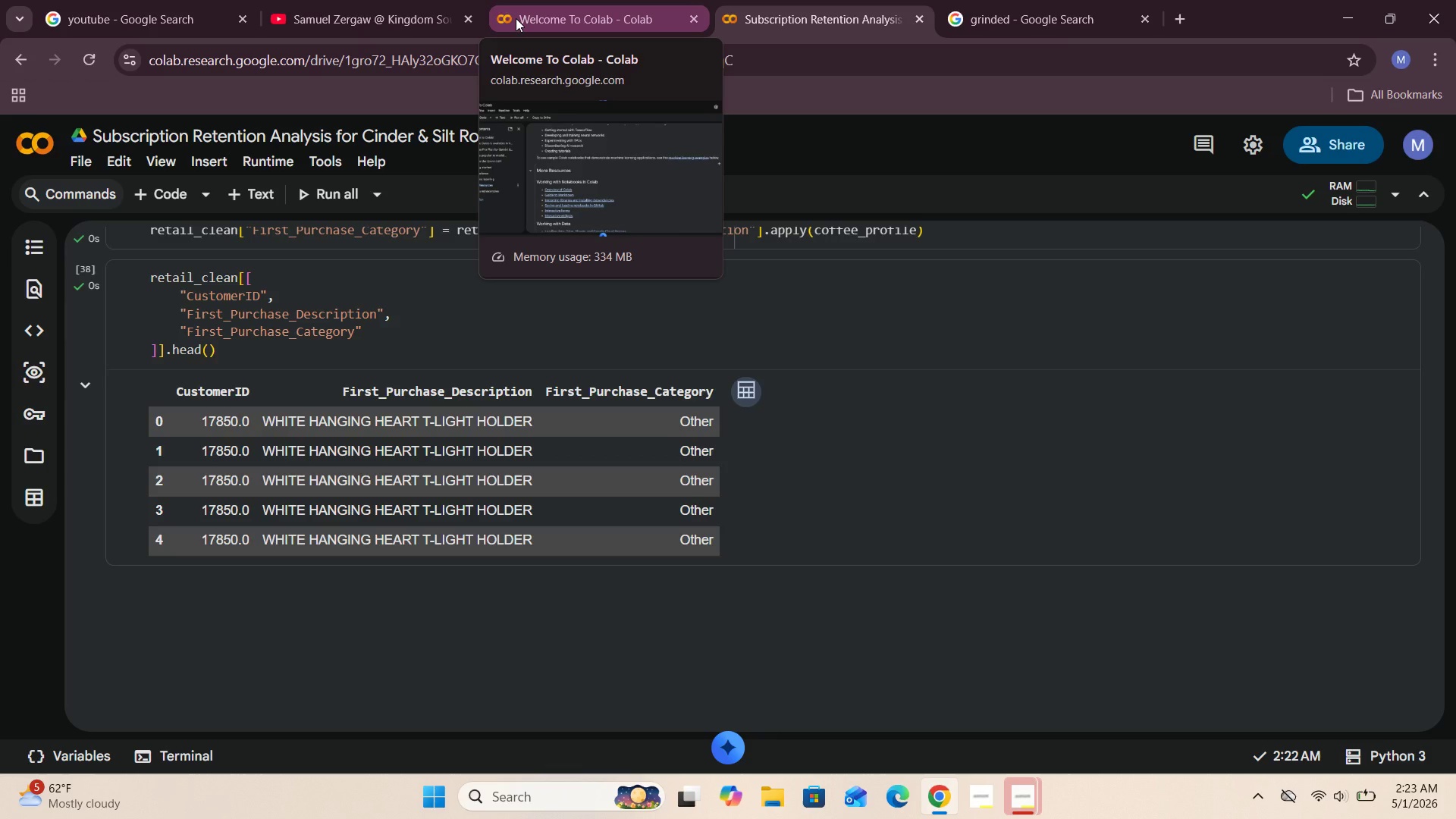 
left_click([259, 206])
 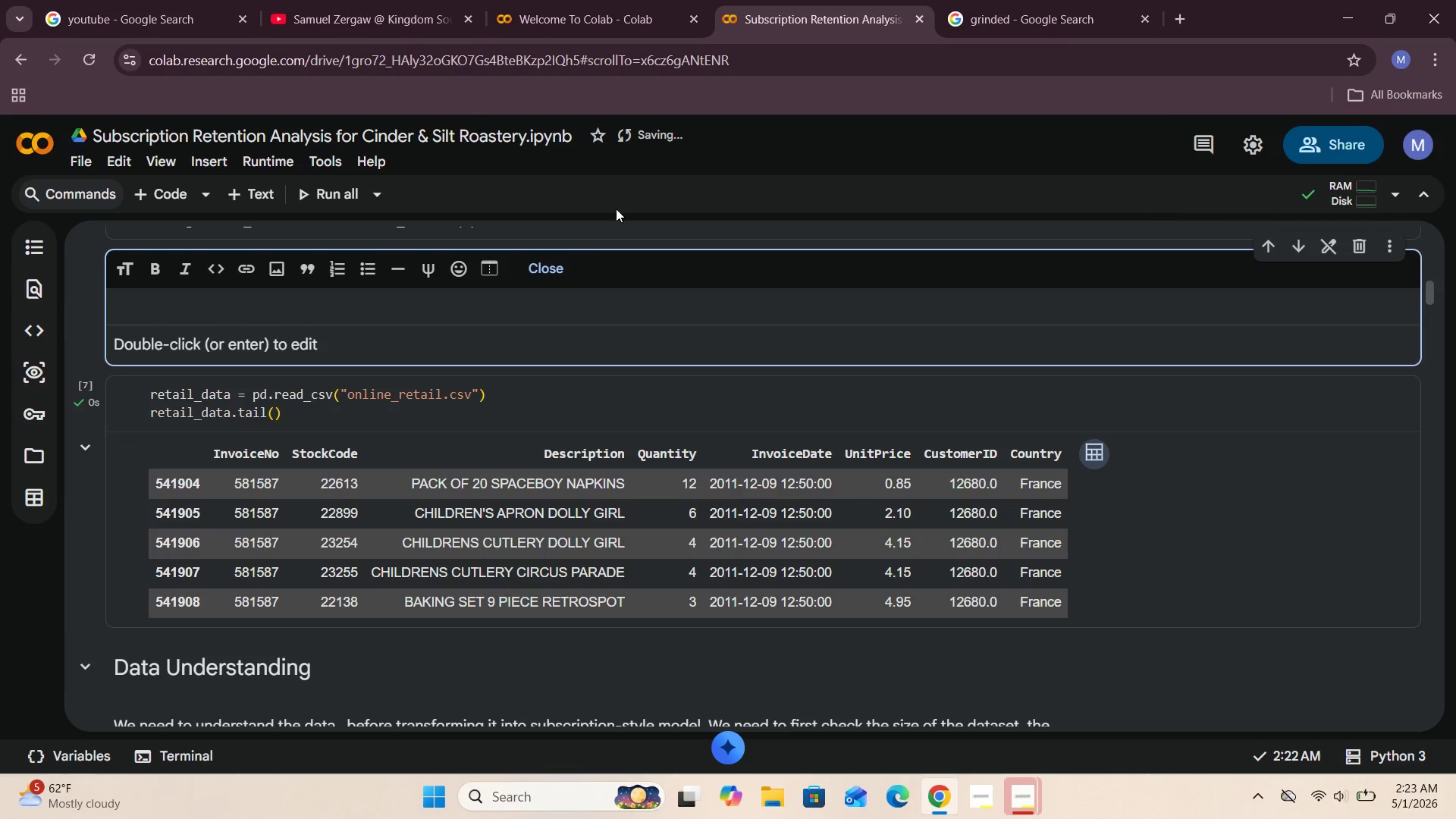 
left_click([534, 271])
 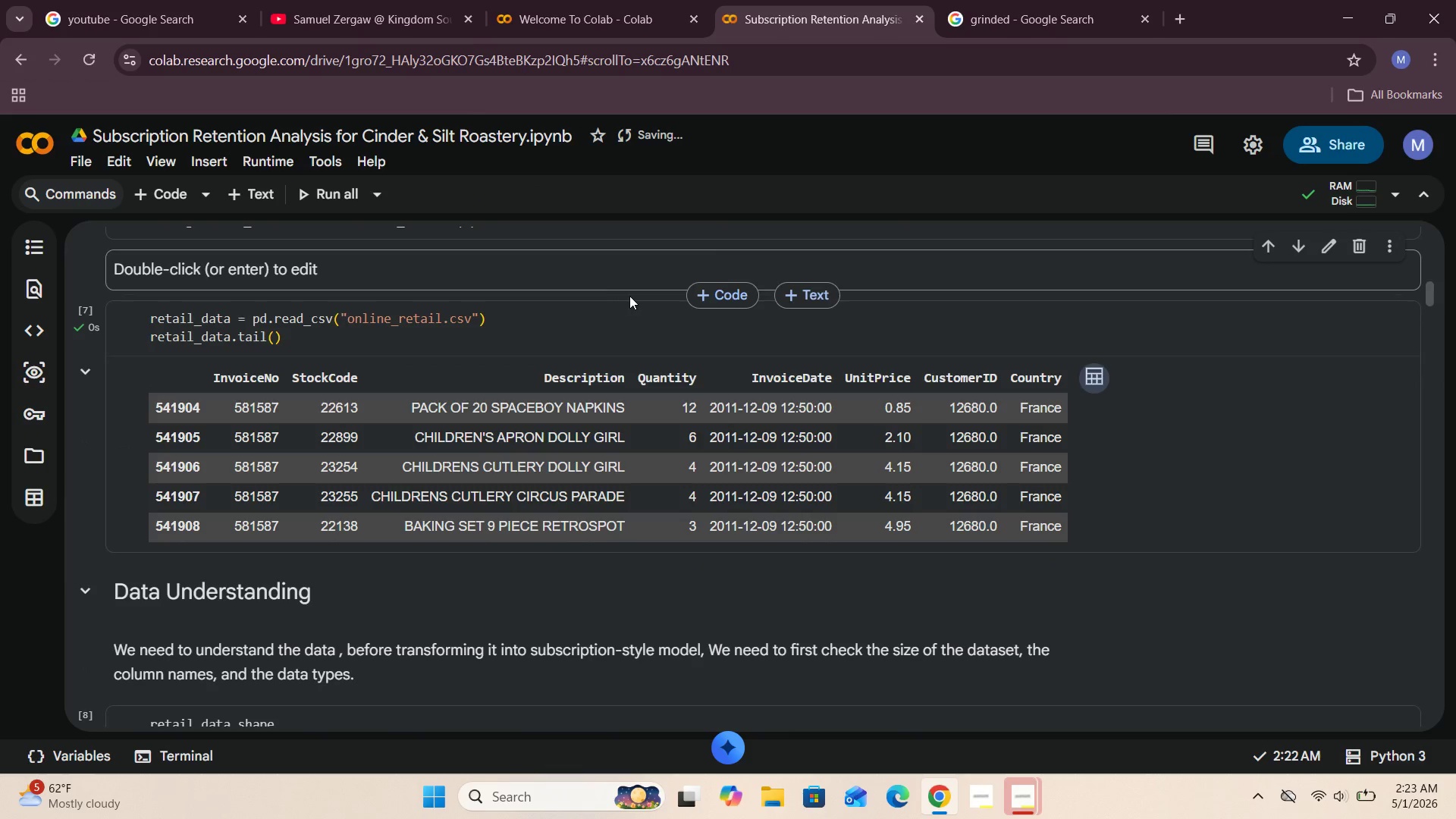 
scroll: coordinate [636, 296], scroll_direction: up, amount: 1.0
 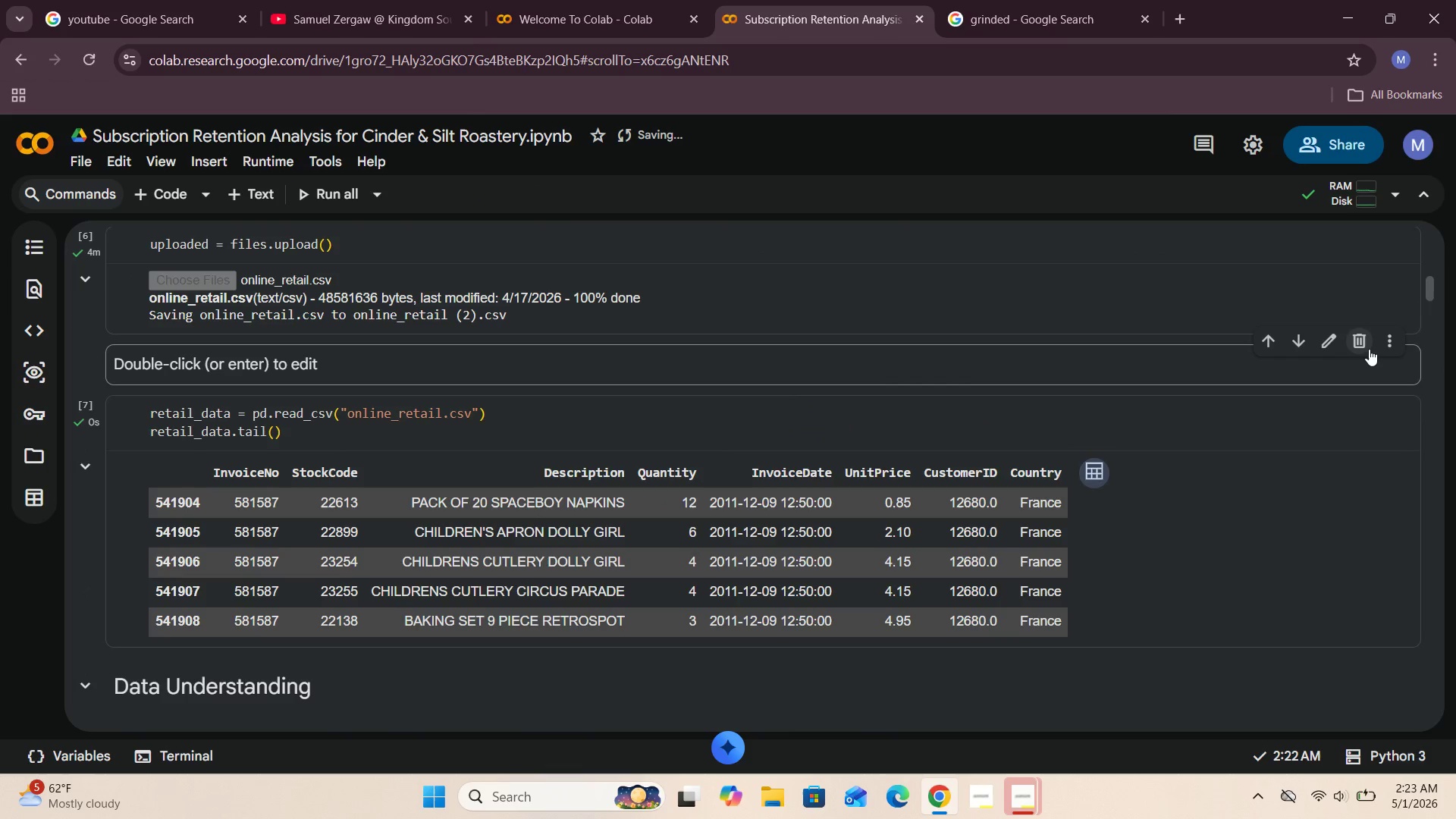 
left_click([1368, 348])
 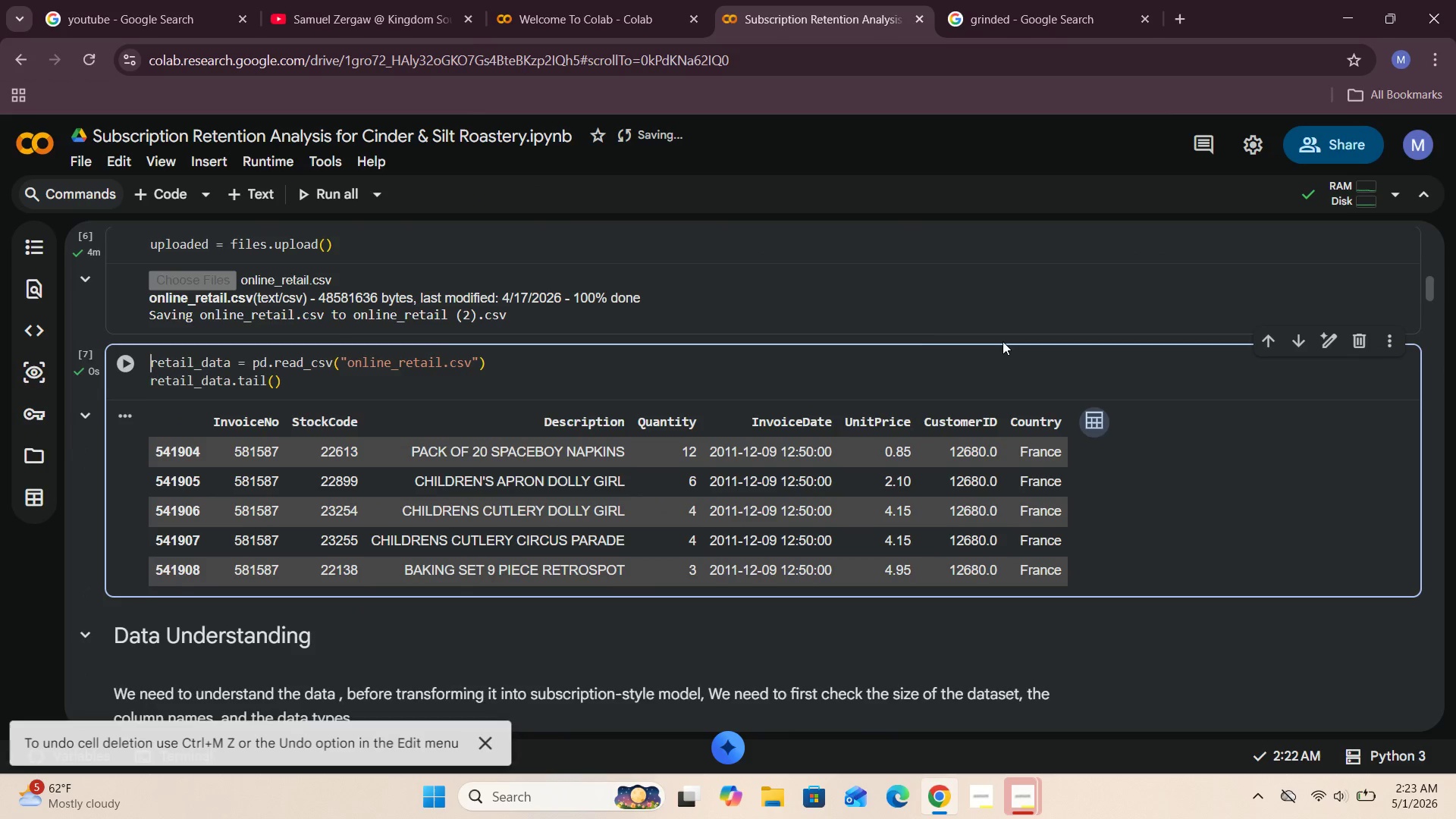 
scroll: coordinate [939, 336], scroll_direction: down, amount: 18.0
 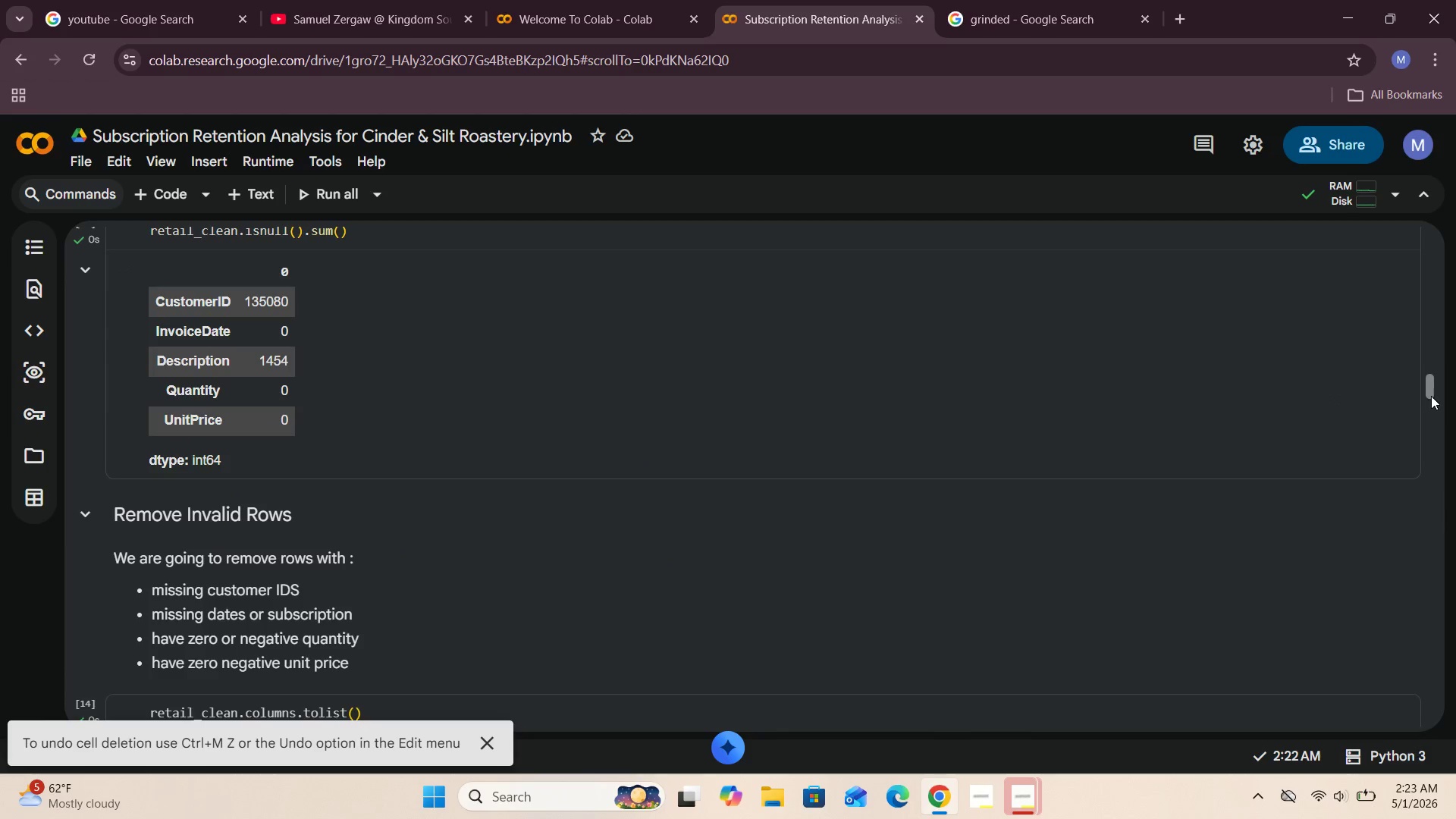 
left_click_drag(start_coordinate=[1431, 390], to_coordinate=[1455, 724])
 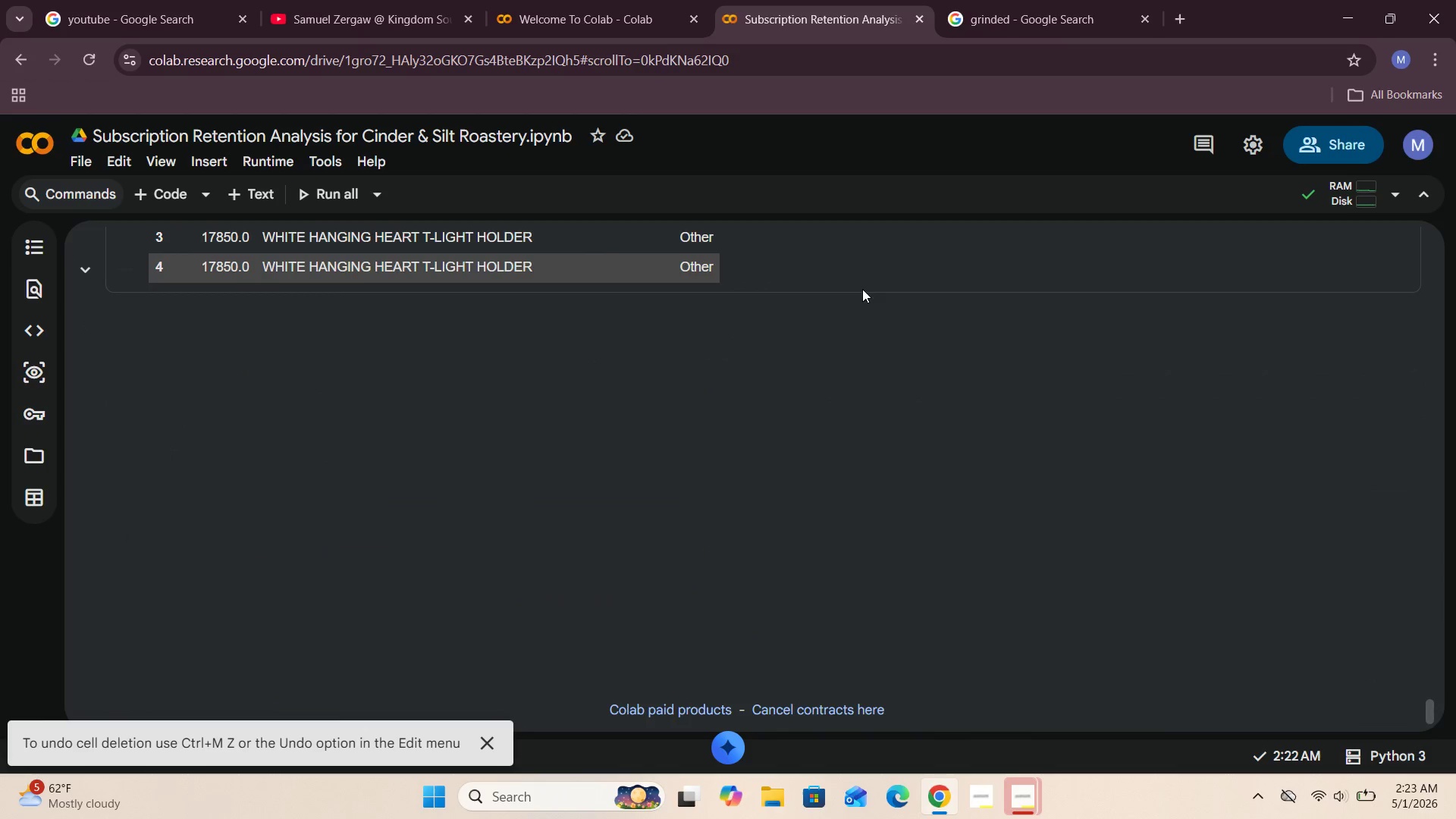 
left_click([852, 256])
 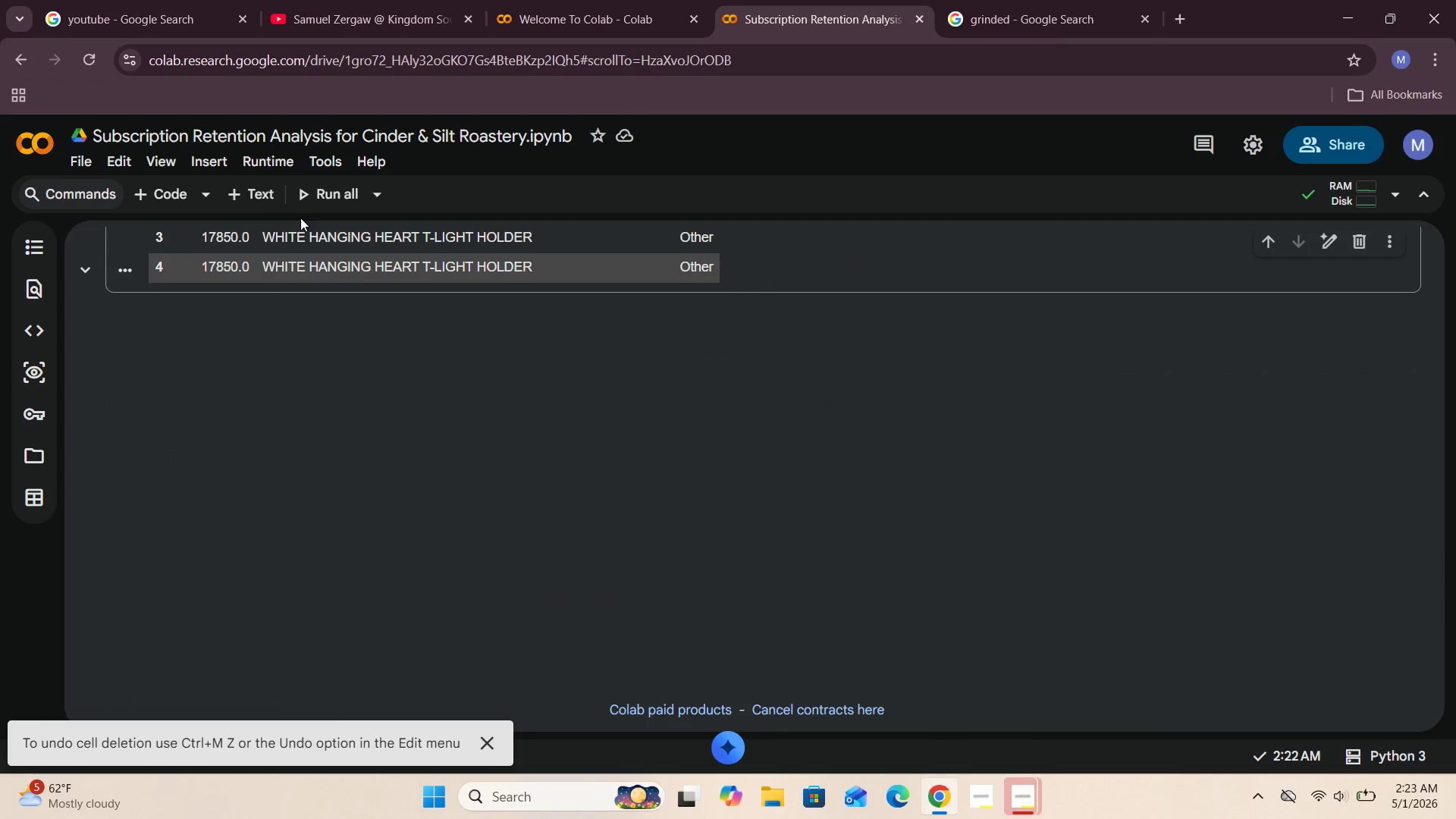 
left_click([258, 196])
 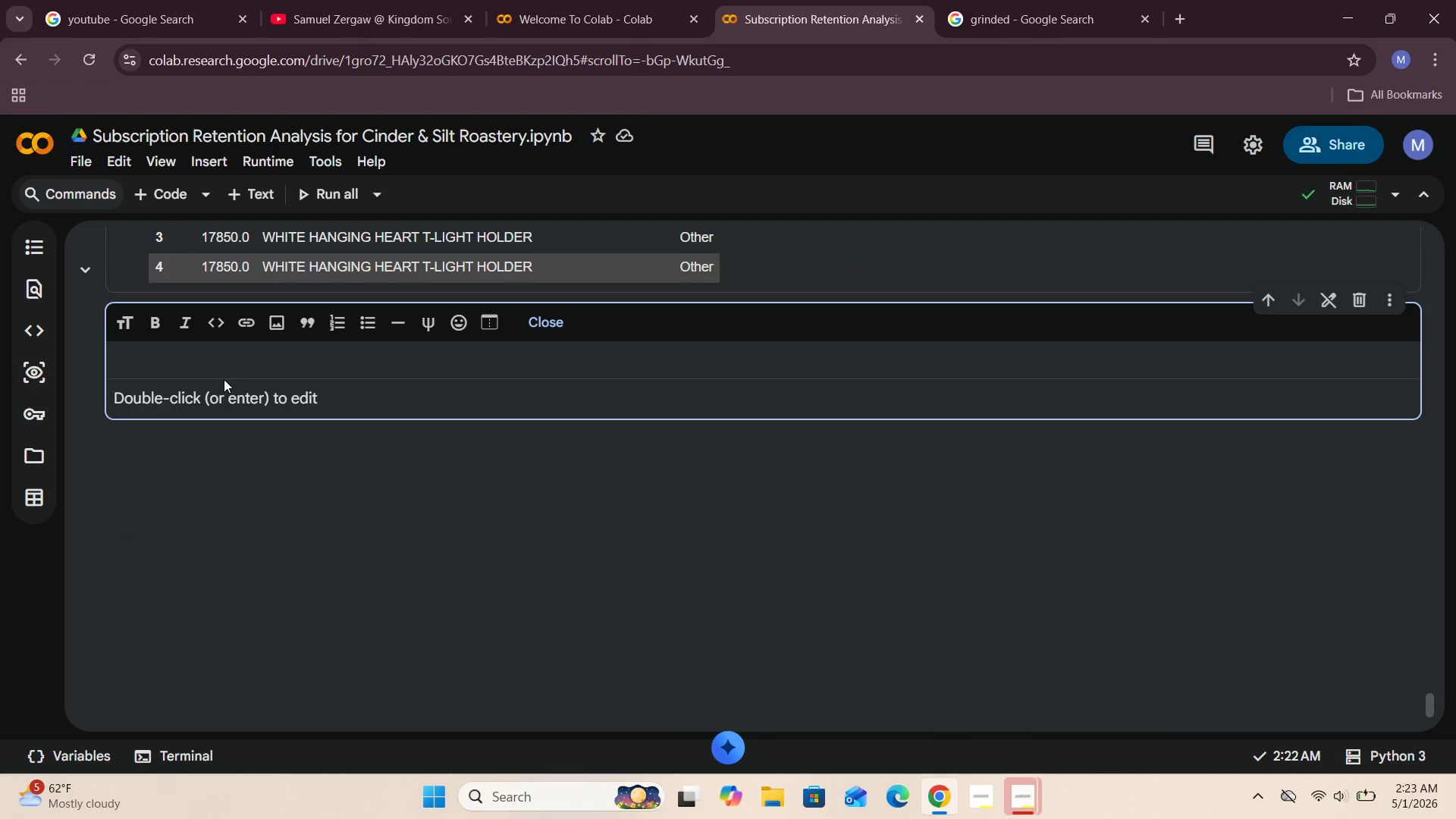 
double_click([227, 364])
 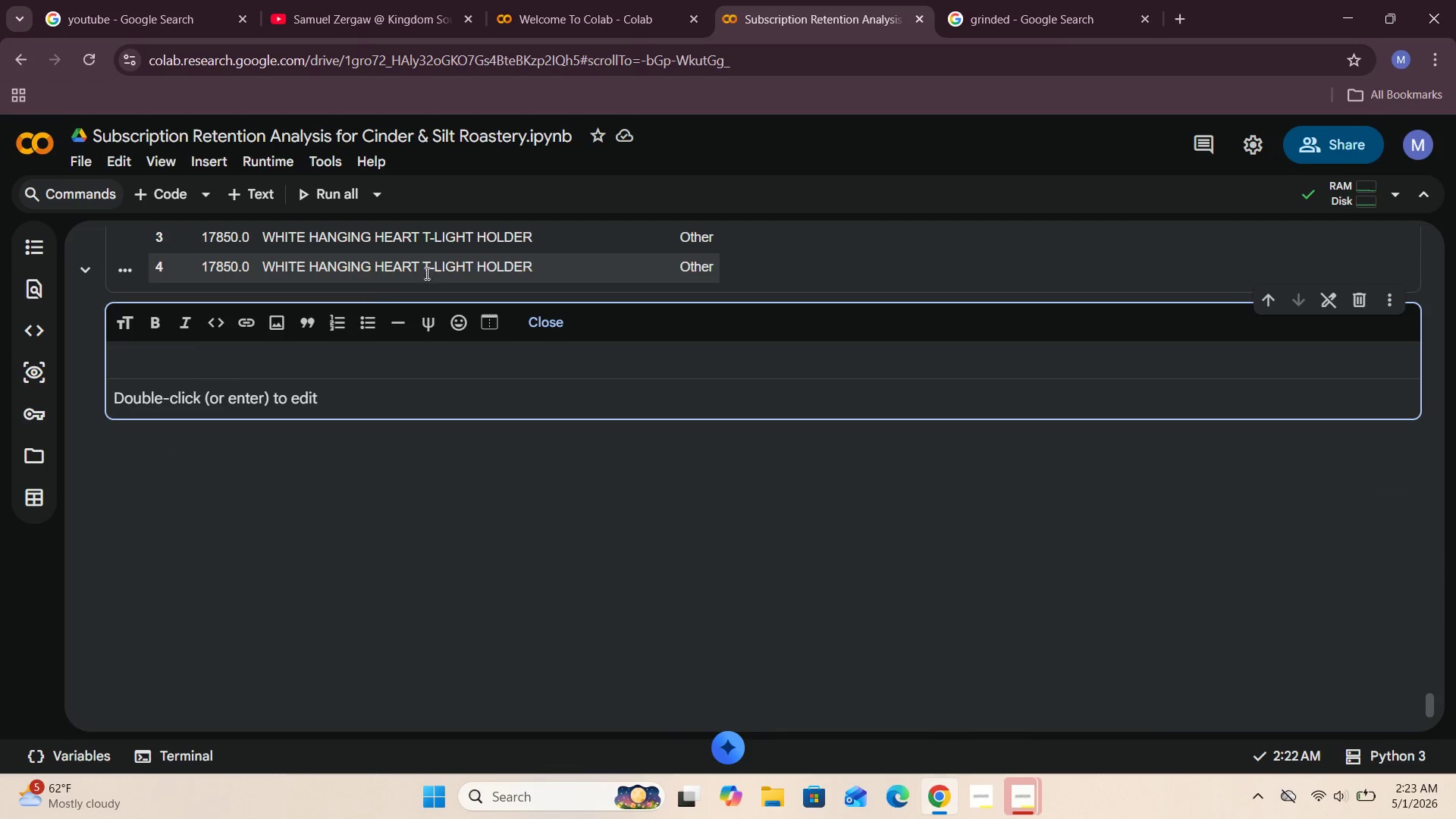 
left_click([231, 352])
 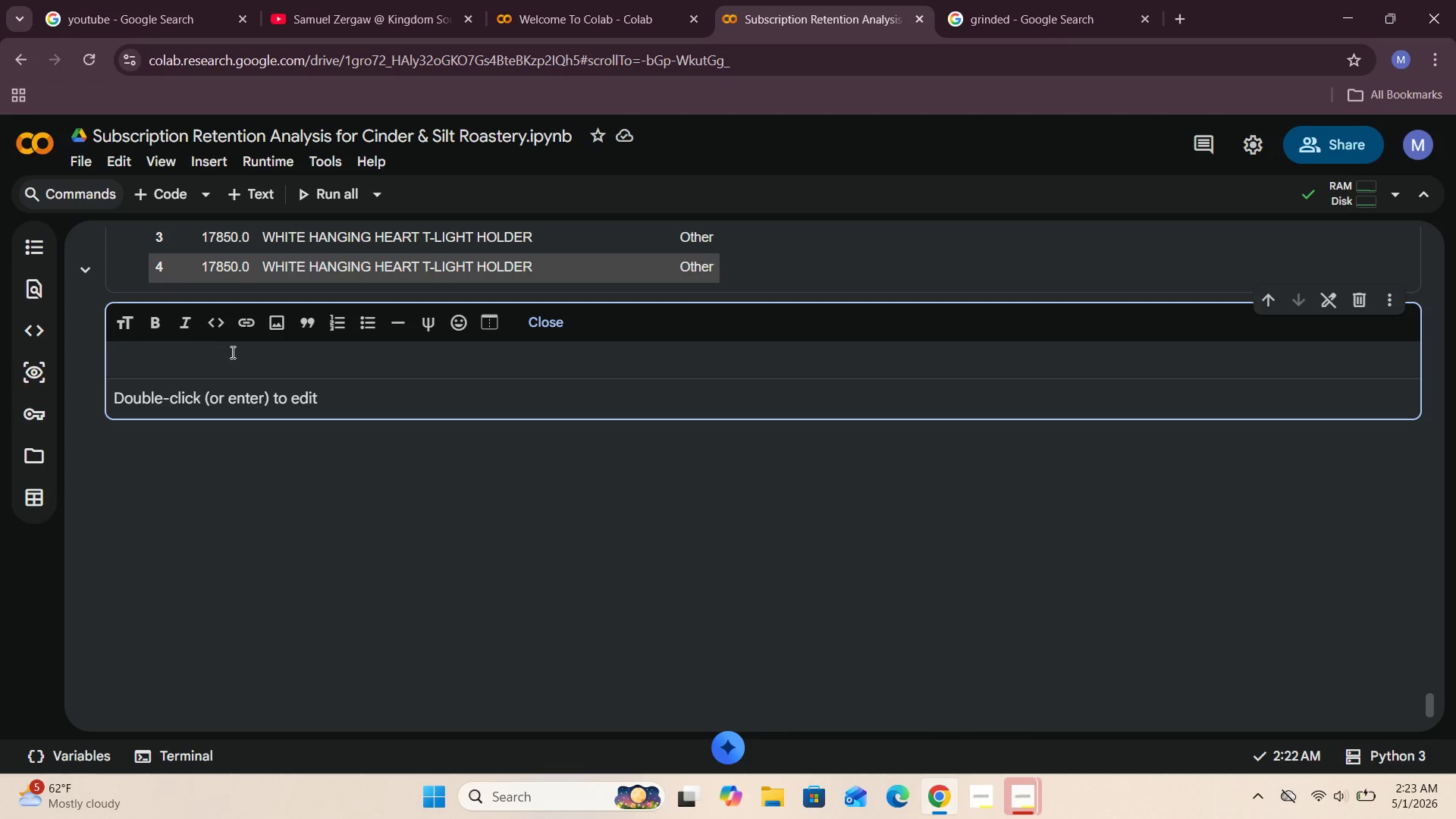 
type(Check the Category Distribution)
 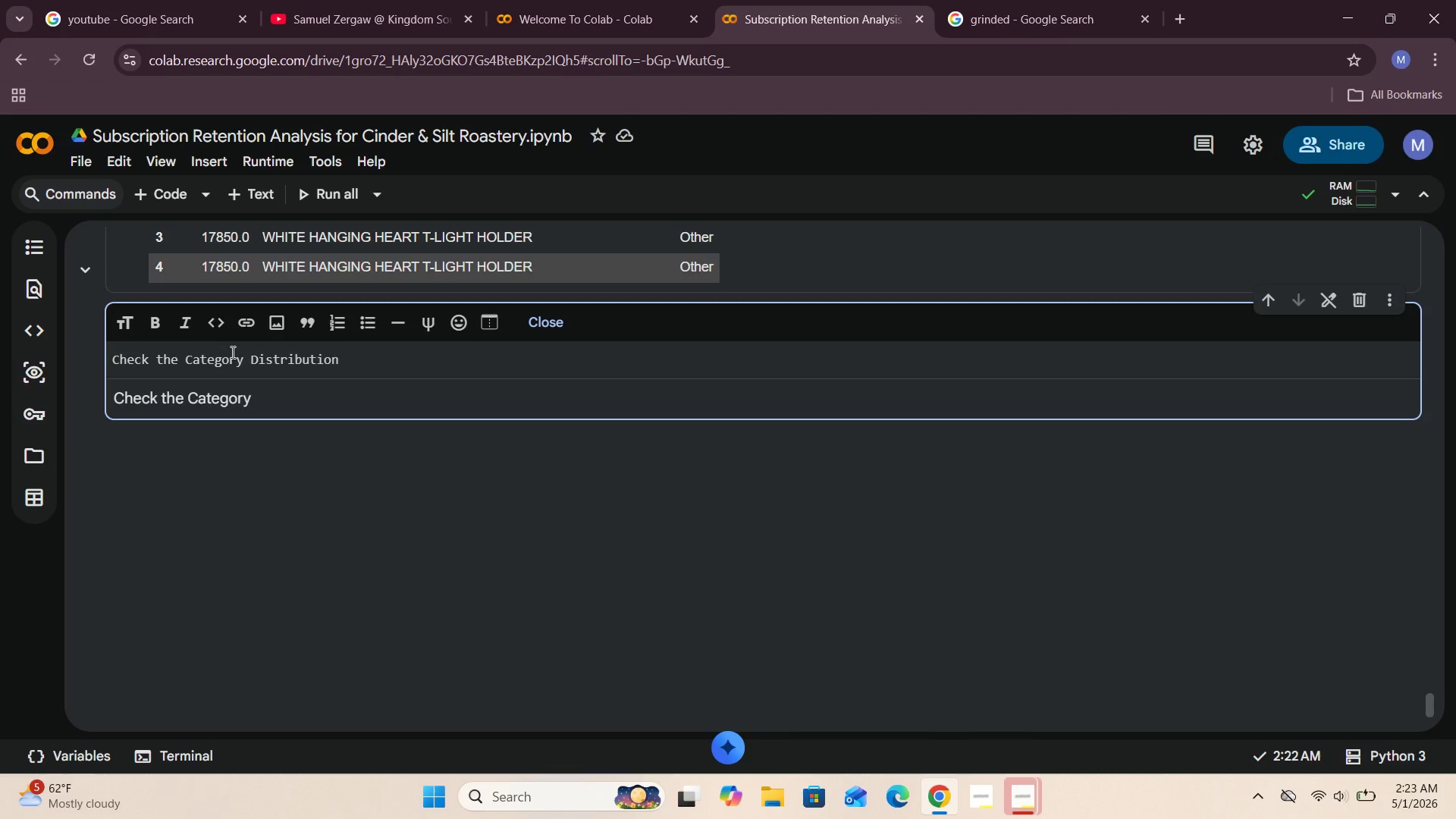 
hold_key(key=ArrowLeft, duration=1.5)
 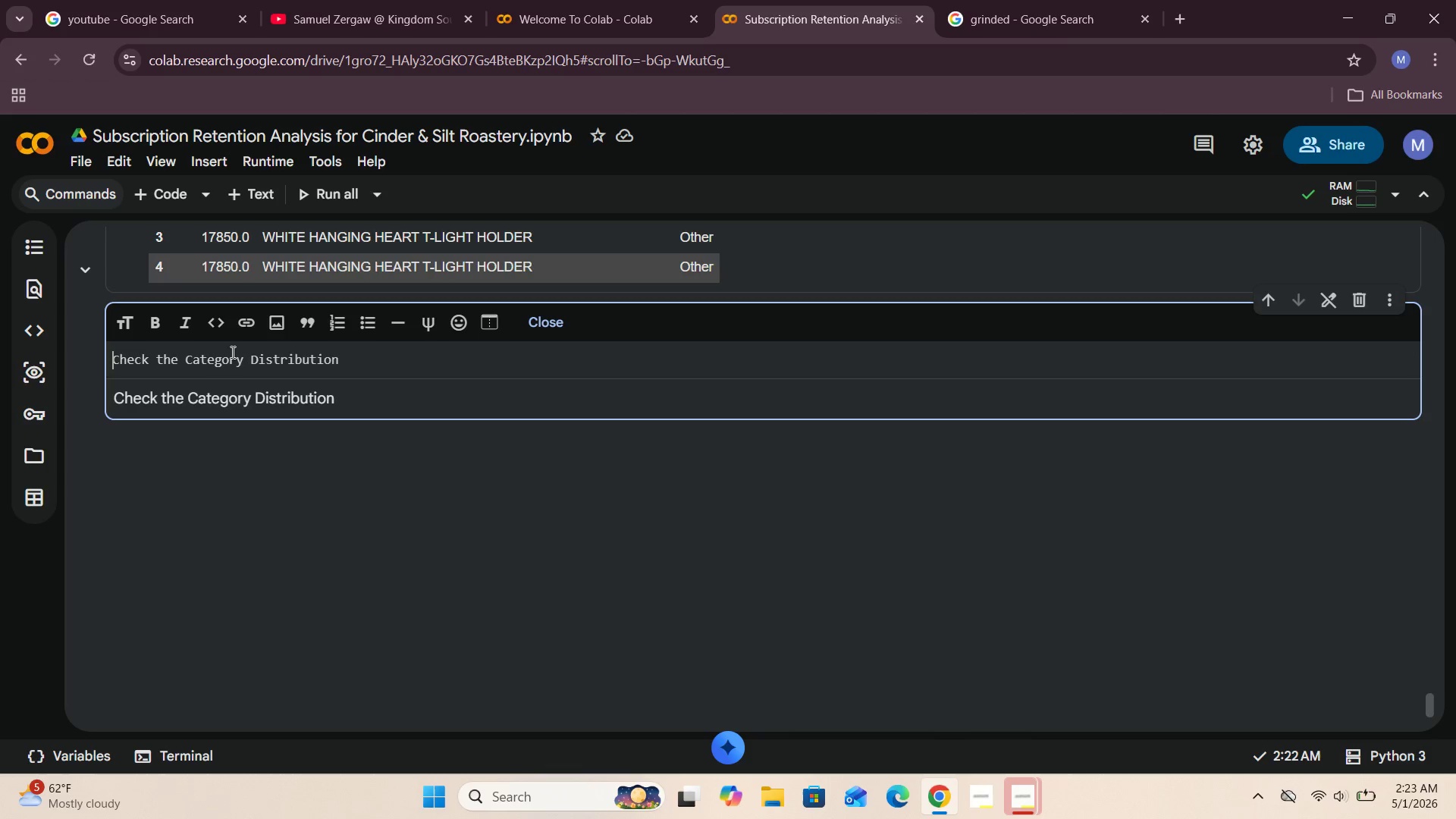 
key(ArrowLeft)
 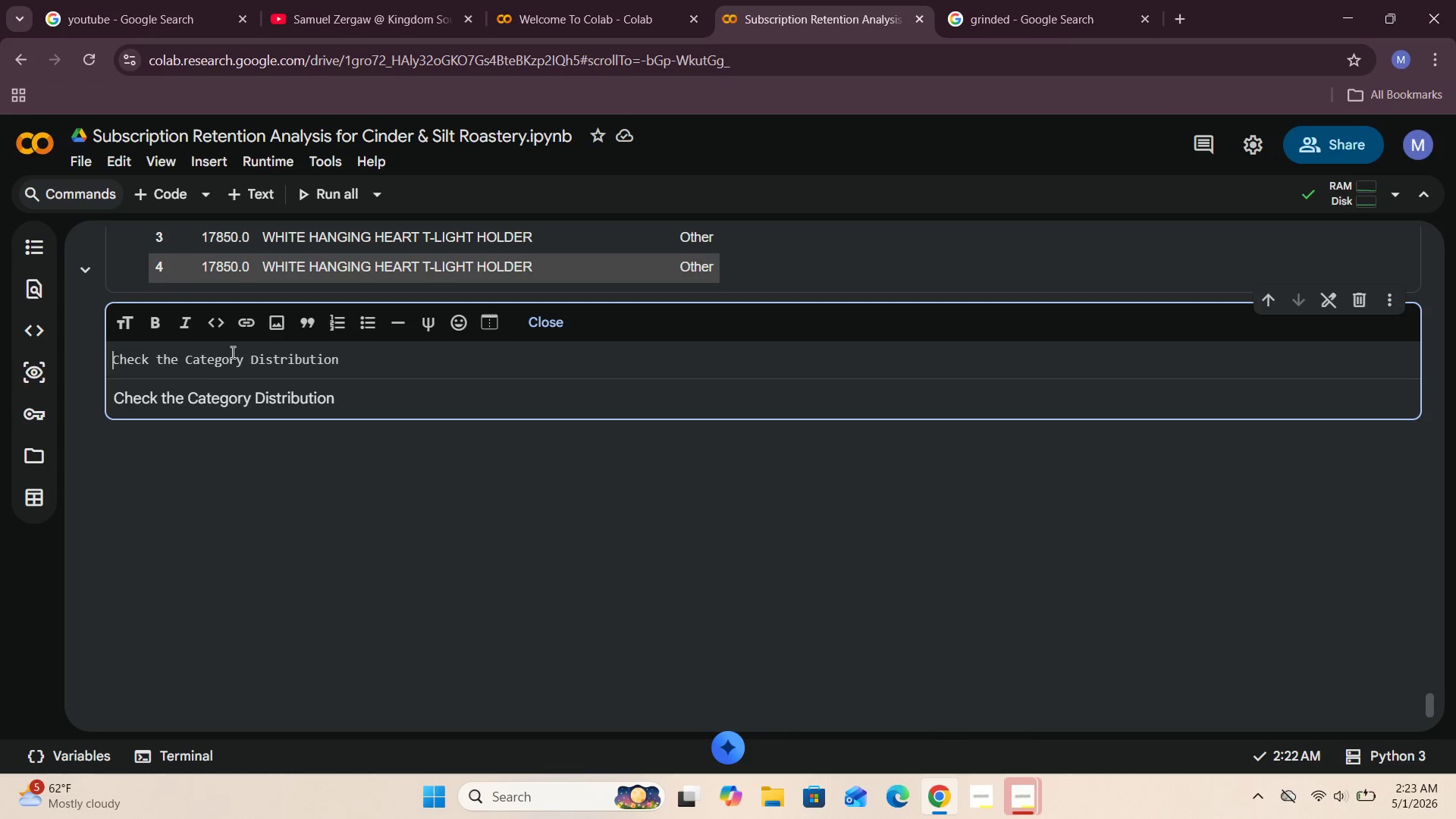 
key(ArrowLeft)
 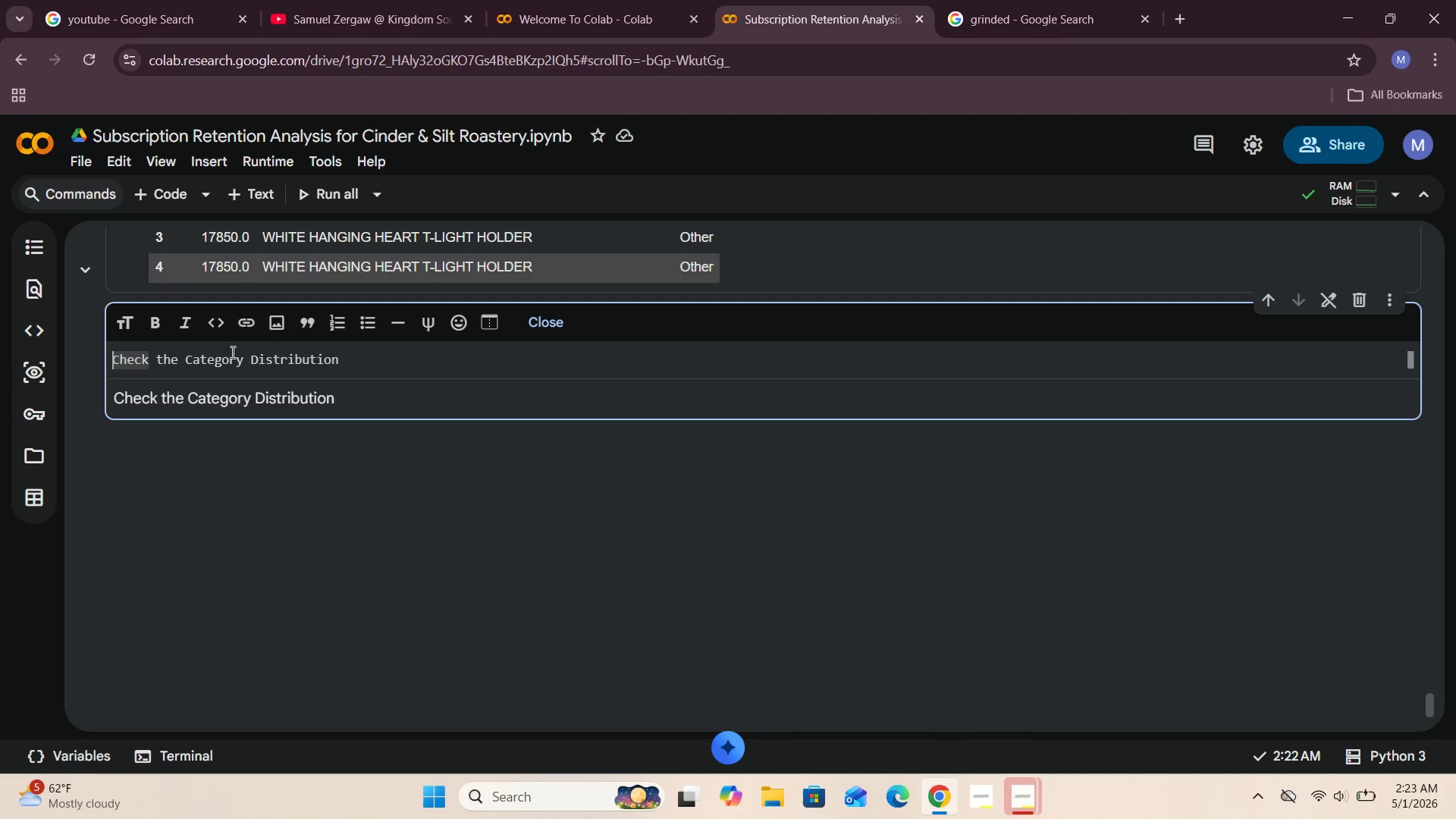 
type(## )
 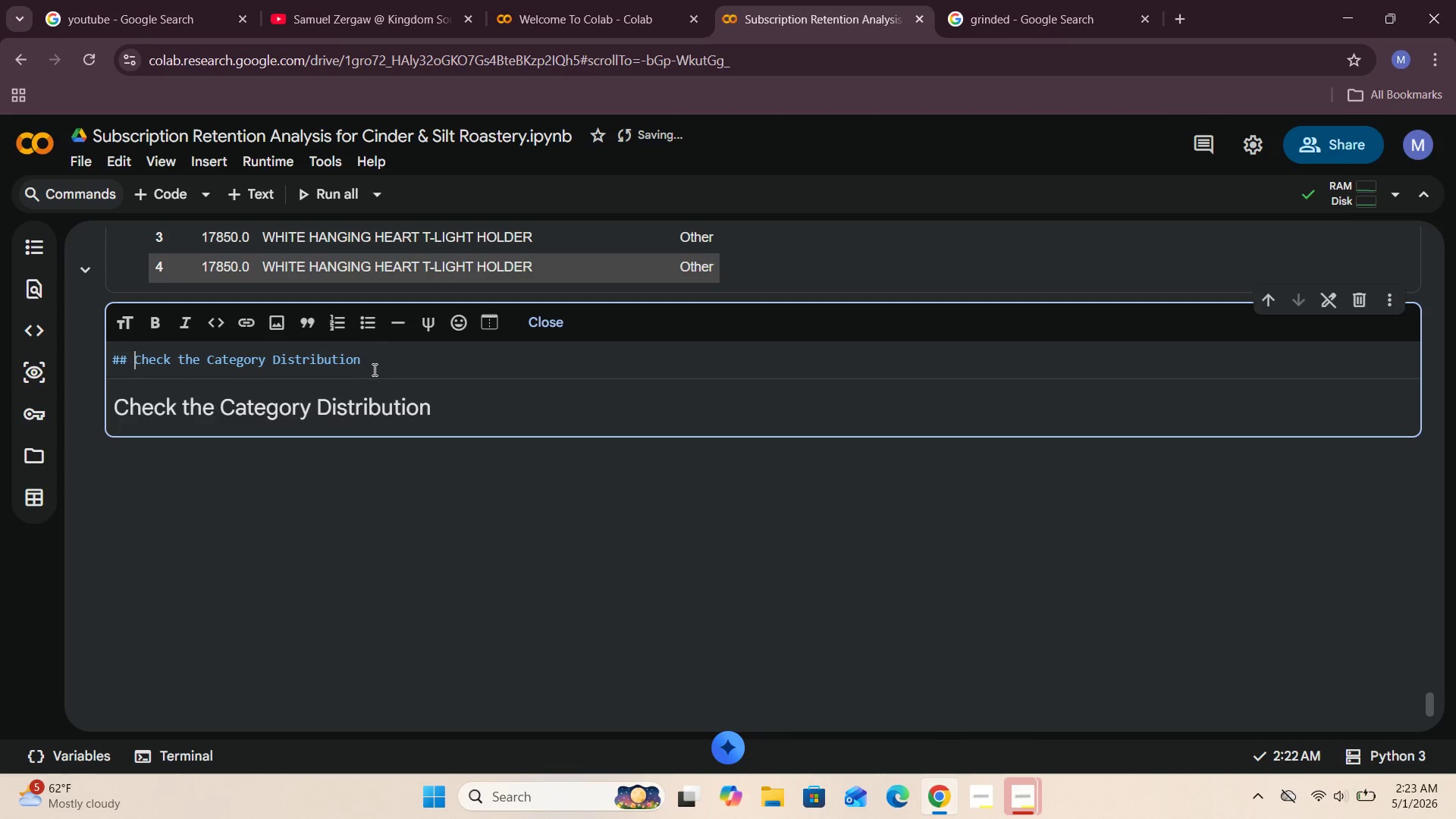 
left_click([390, 363])
 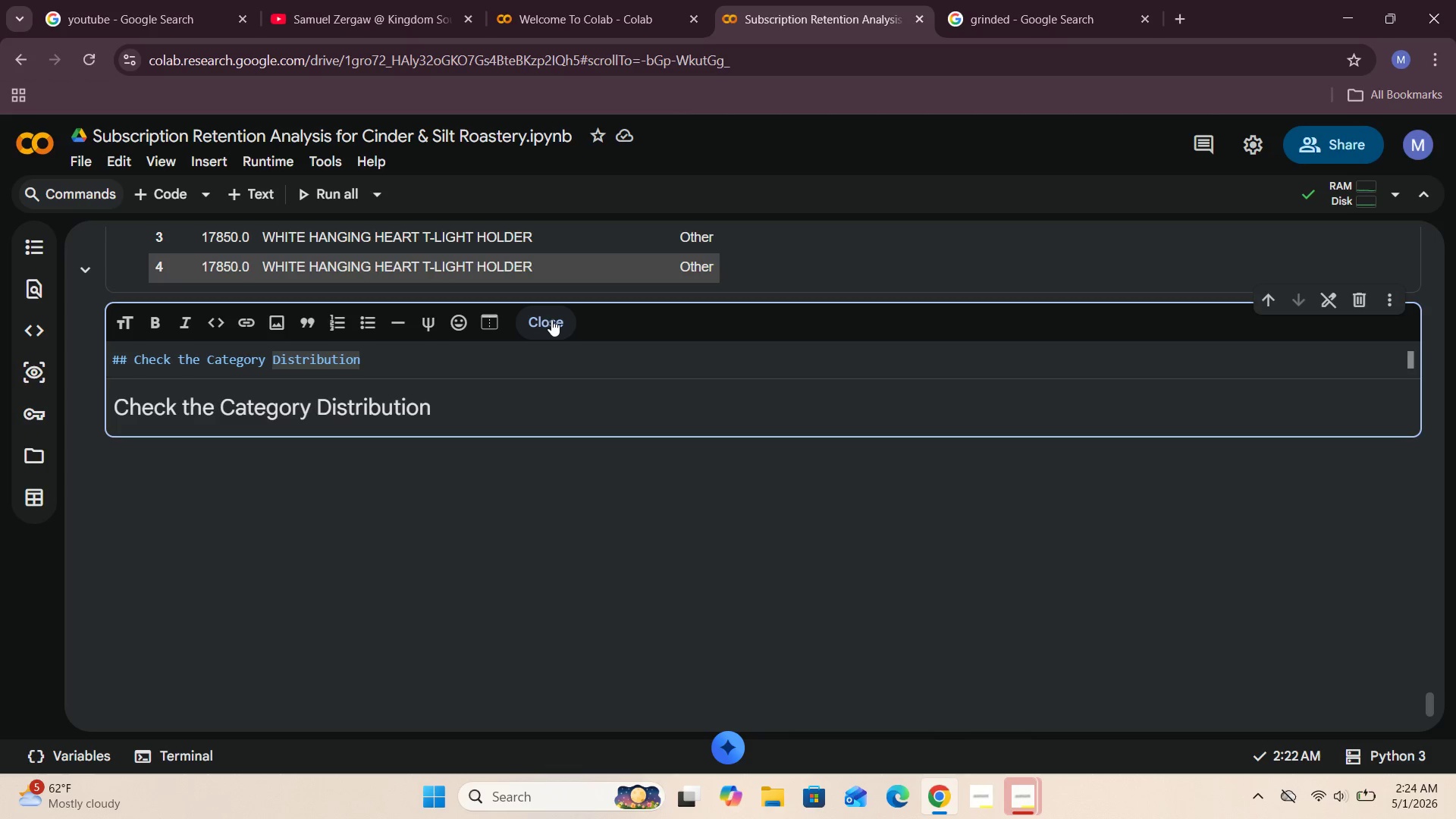 
left_click([551, 319])
 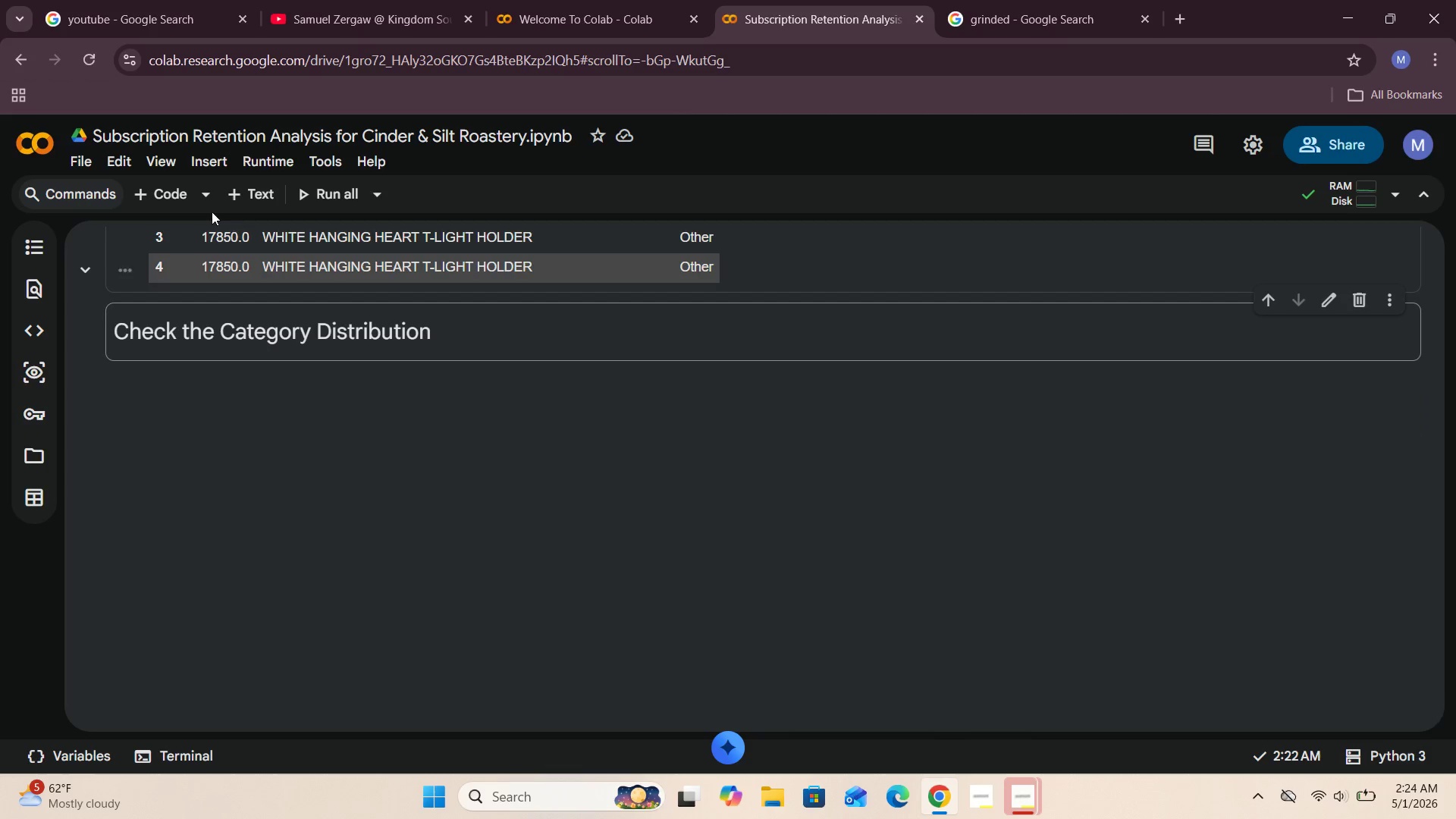 
left_click([177, 196])
 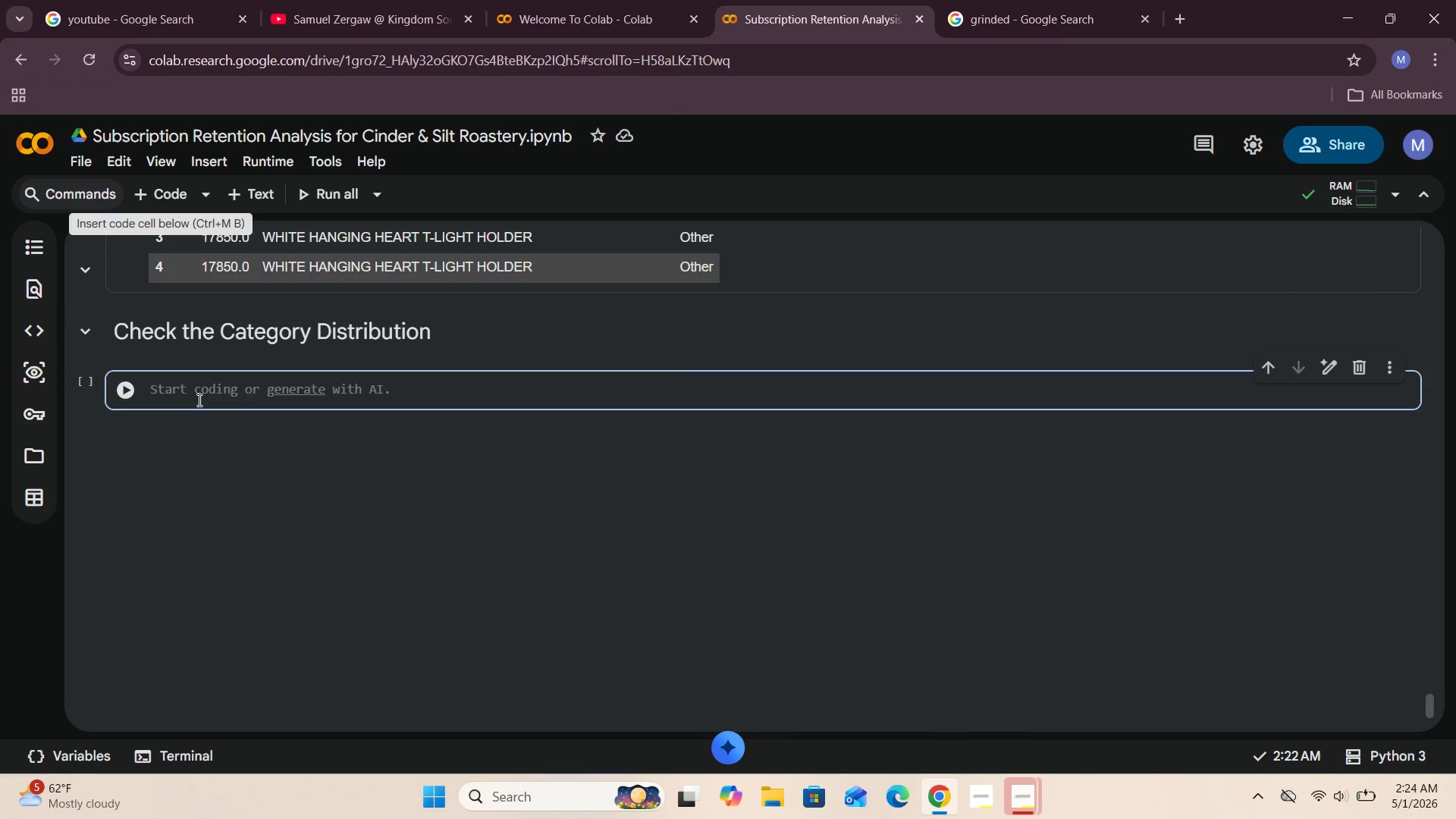 
left_click([203, 398])
 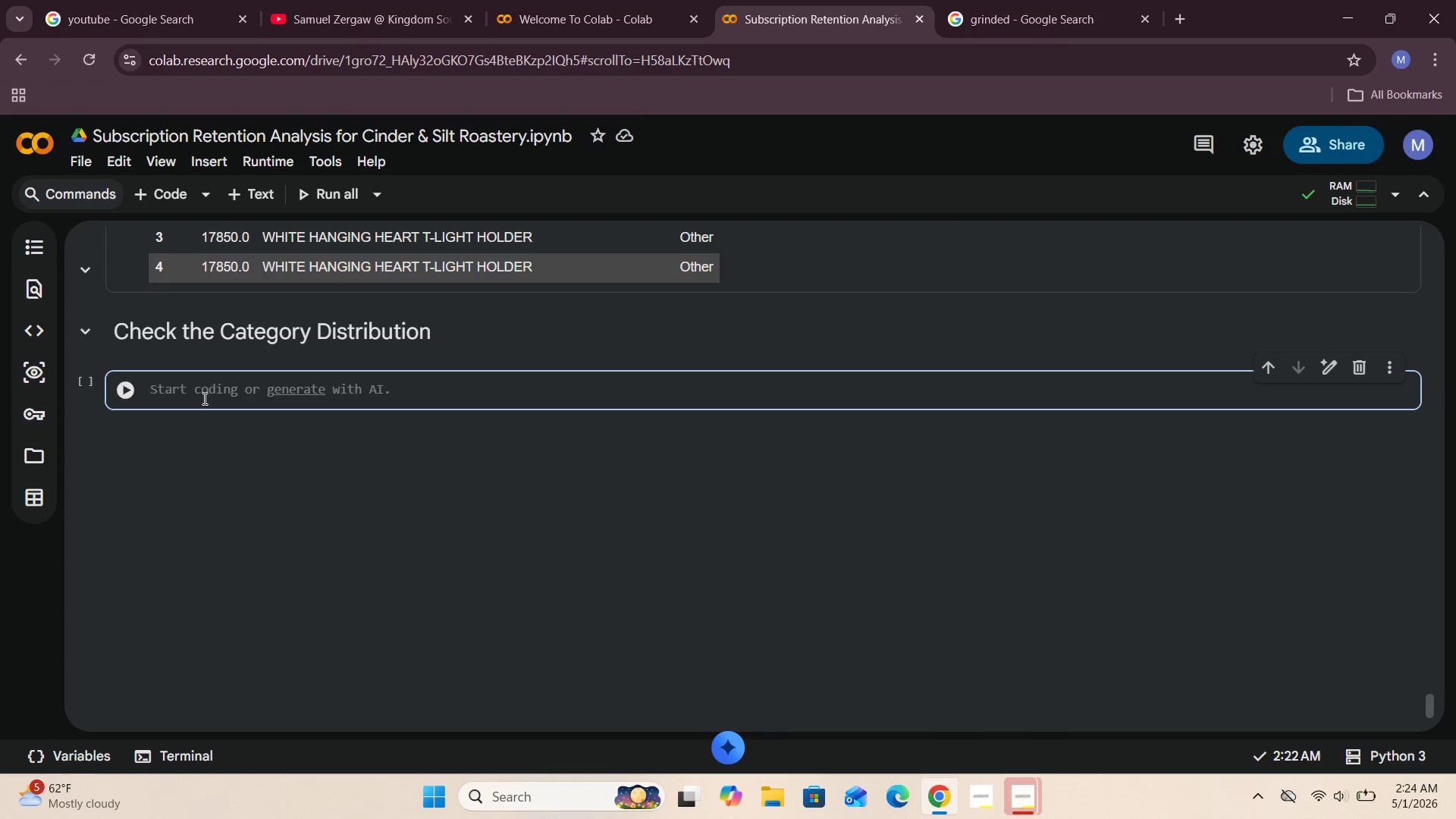 
type(retail_clean["F)
key(Tab)
type(irst)
key(Backspace)
key(Backspace)
key(Backspace)
key(Backspace)
type(")
 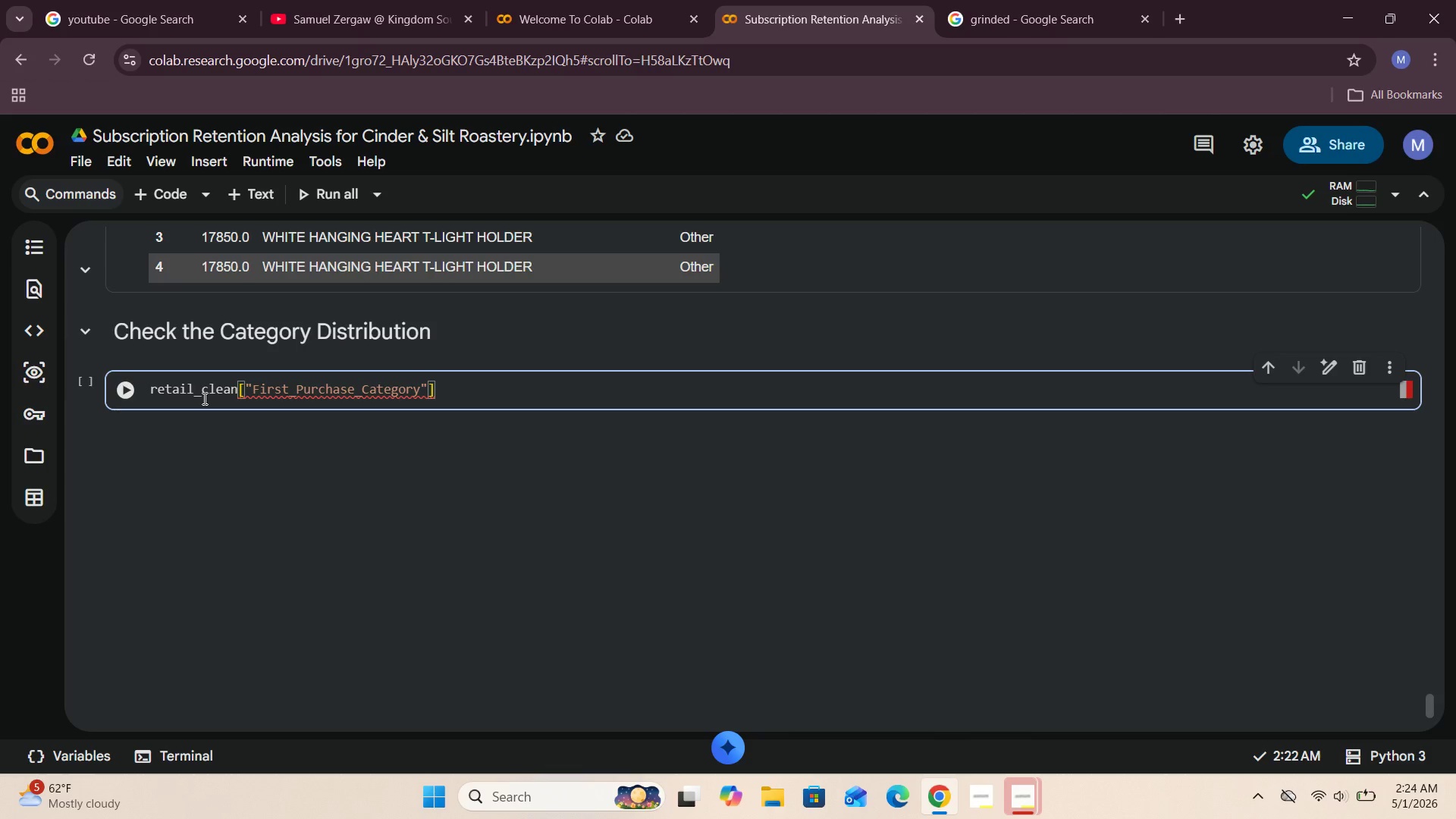 
key(ArrowRight)
 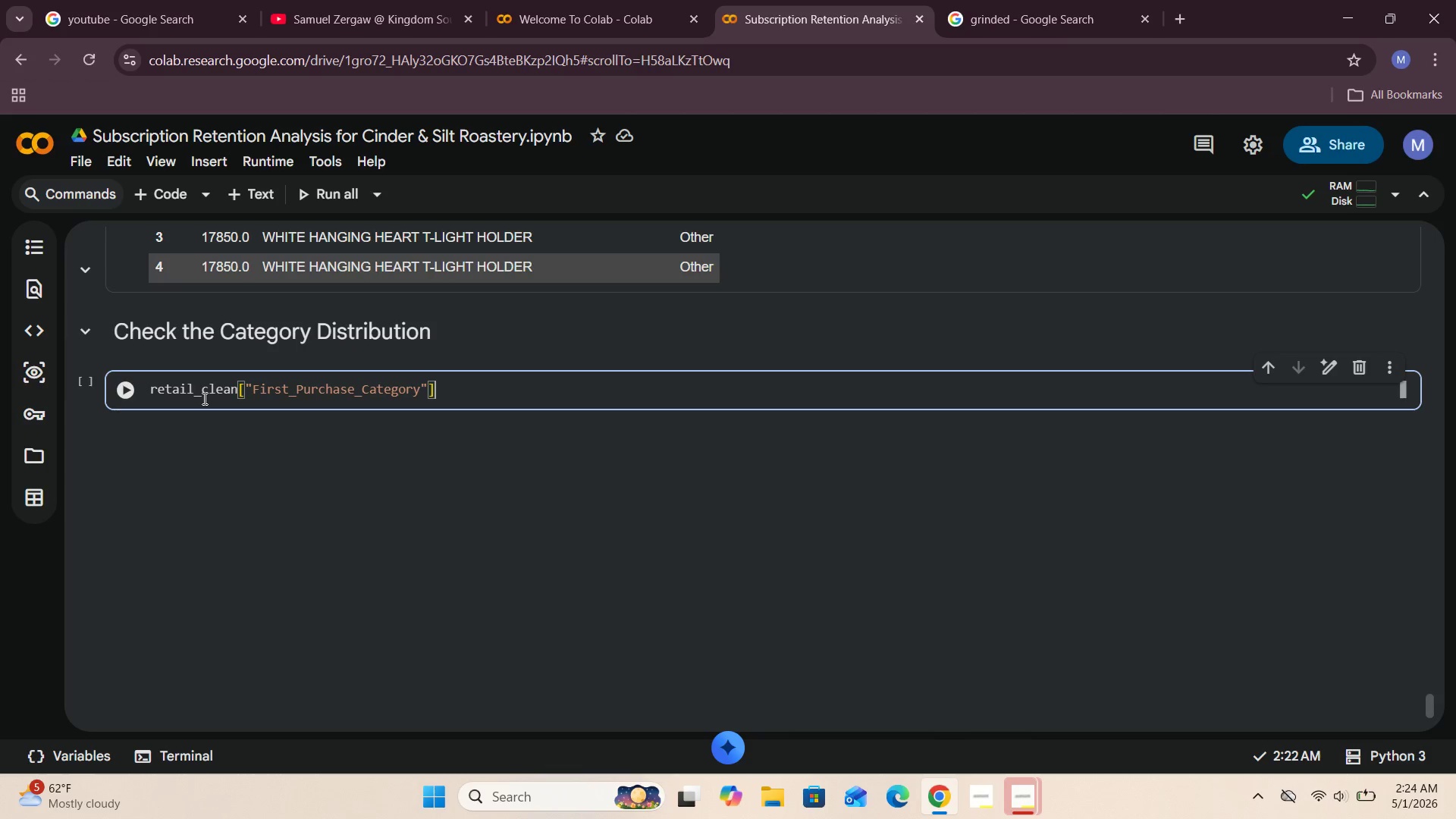 
key(ArrowRight)
 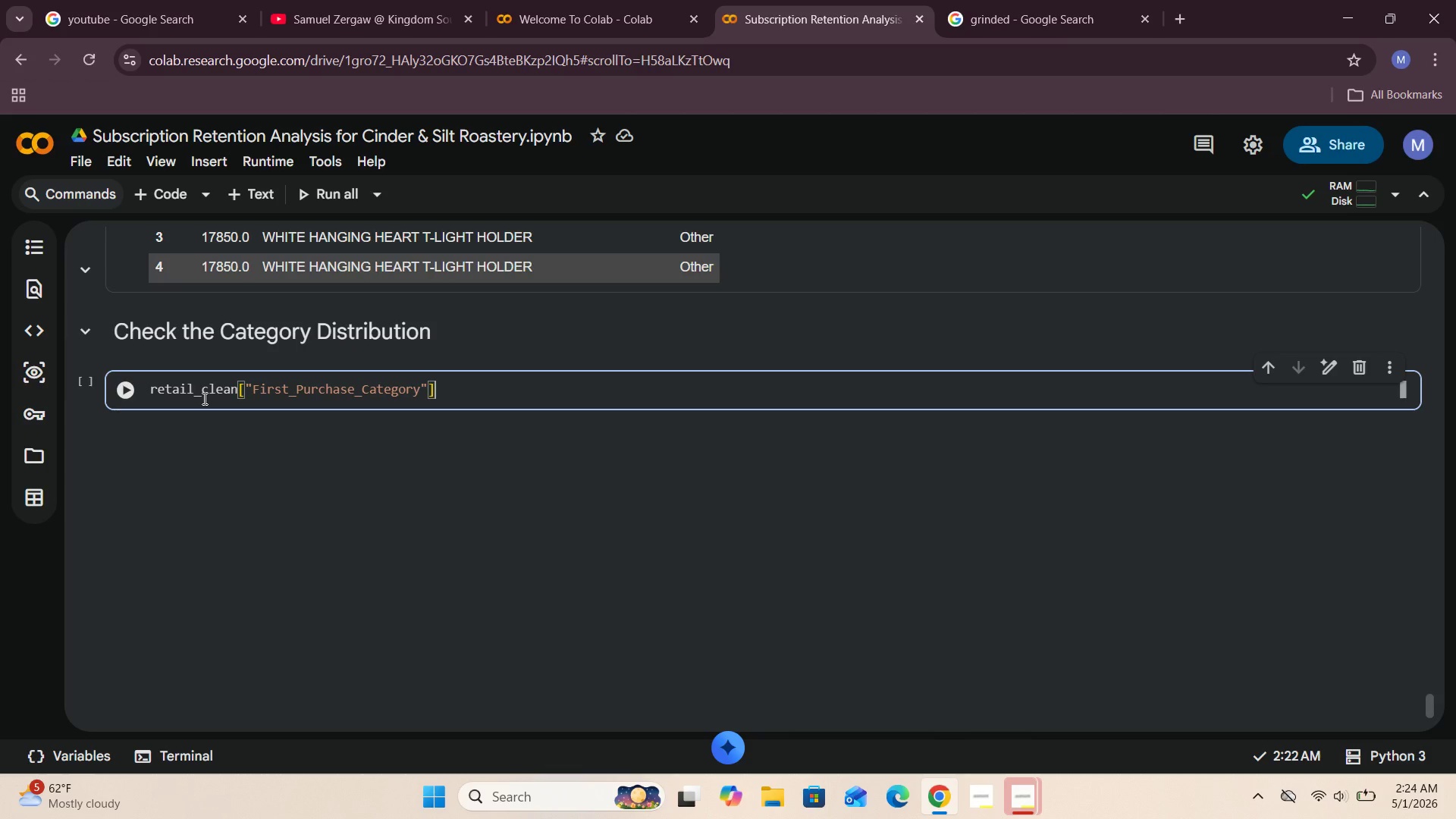 
key(ArrowRight)
 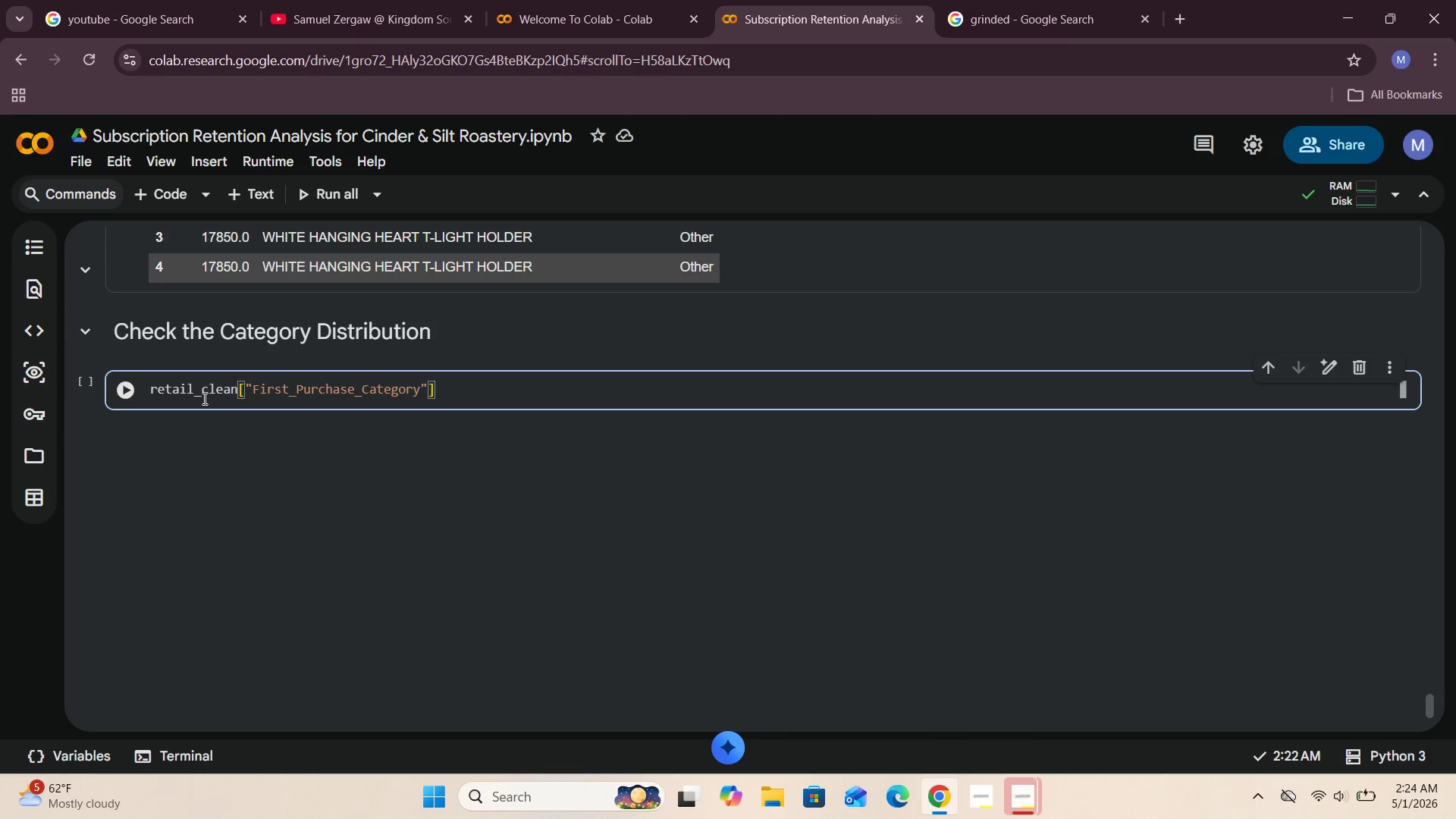 
type(.value_counts()
 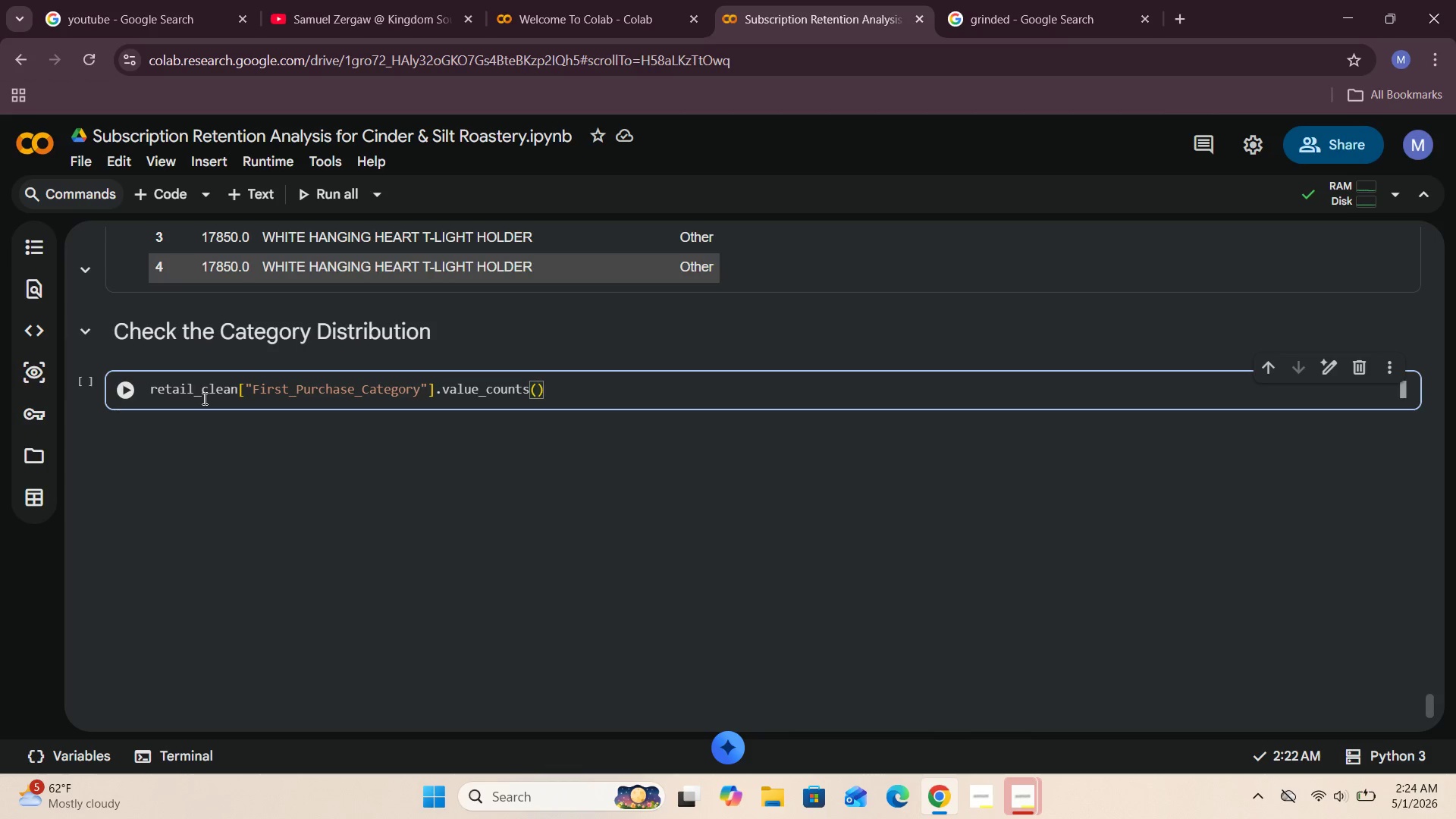 
left_click([133, 388])
 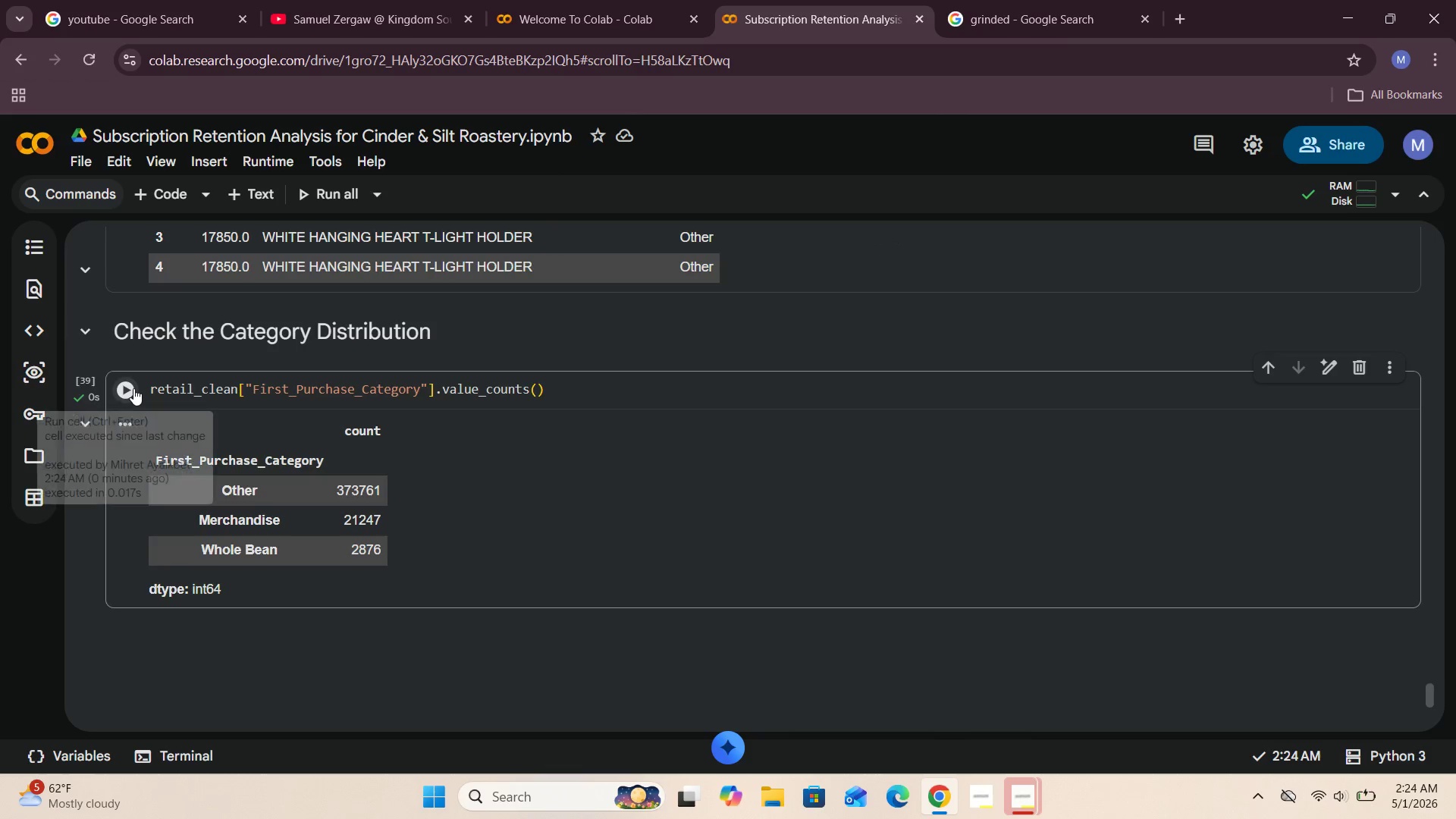 
scroll: coordinate [133, 388], scroll_direction: down, amount: 1.0
 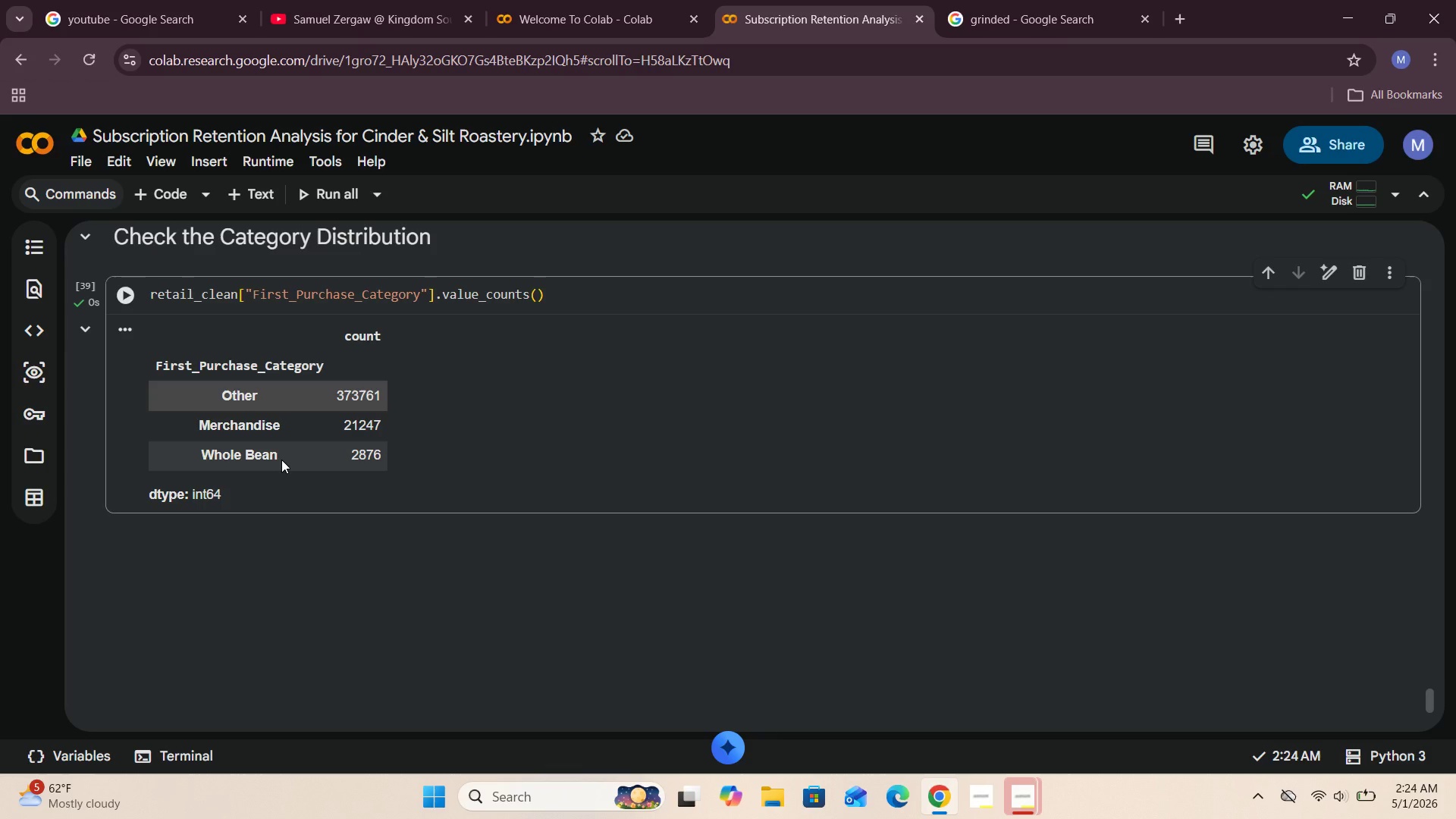 
wait(17.47)
 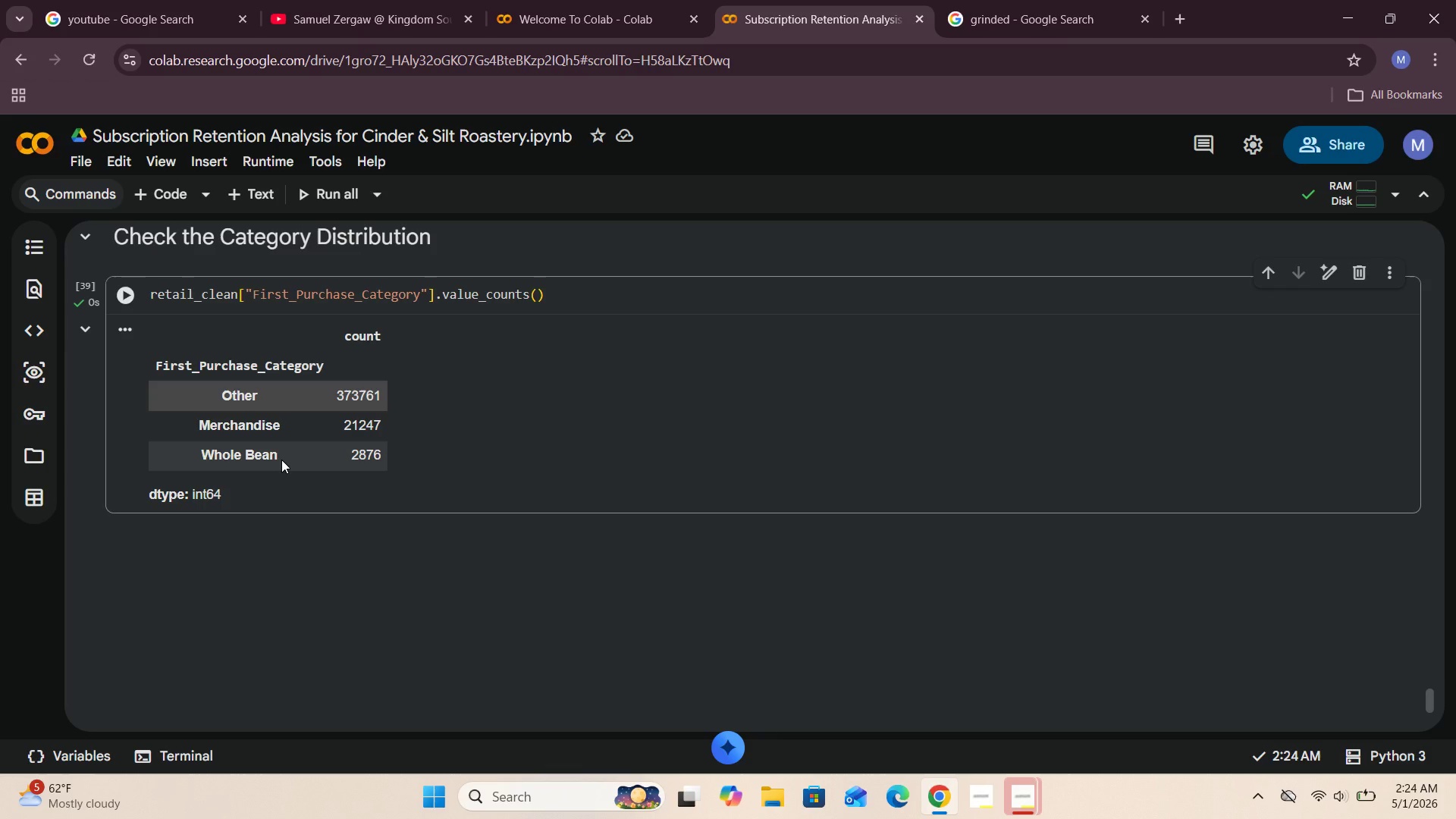 
left_click([960, 716])